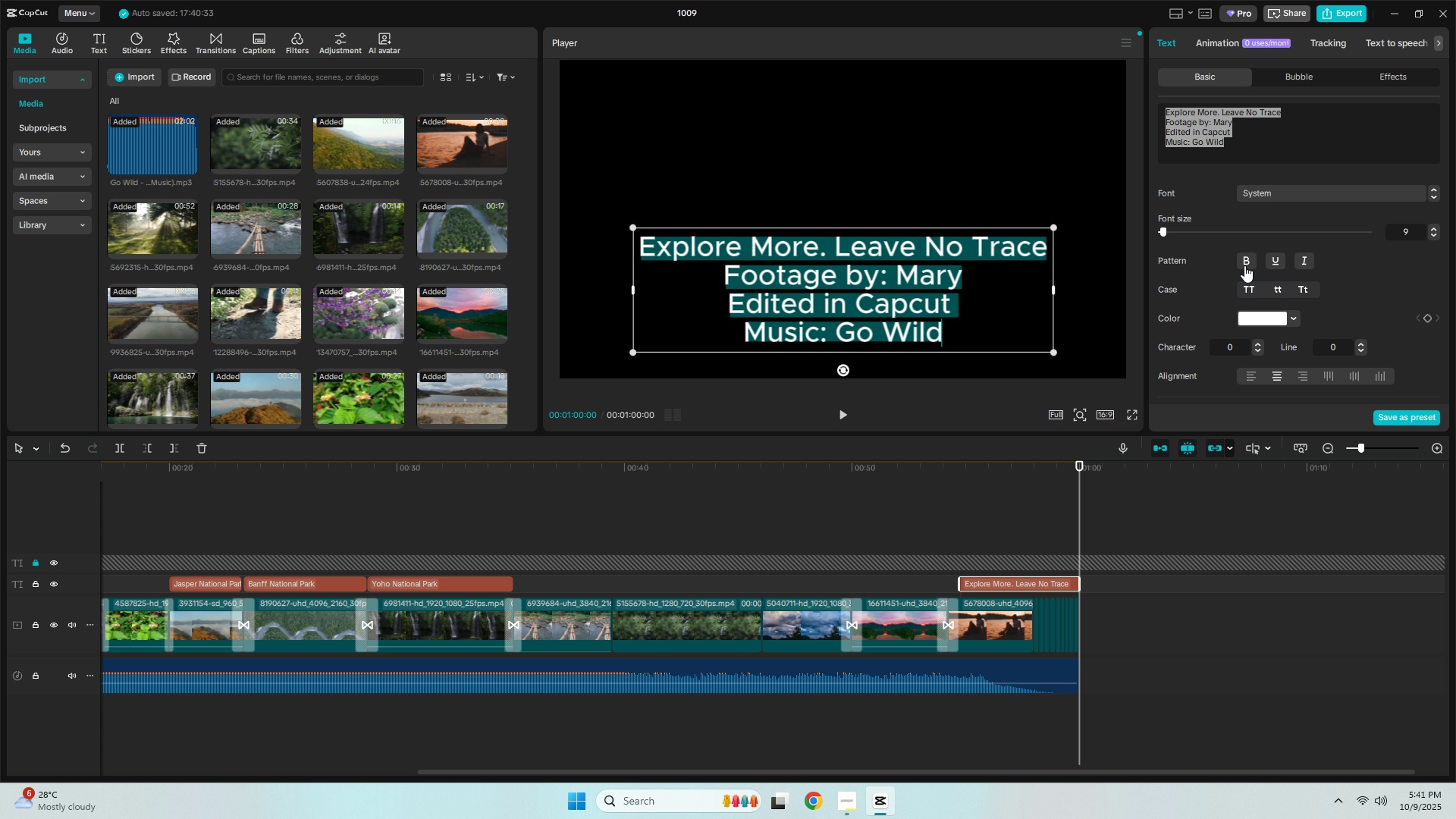 
double_click([899, 287])
 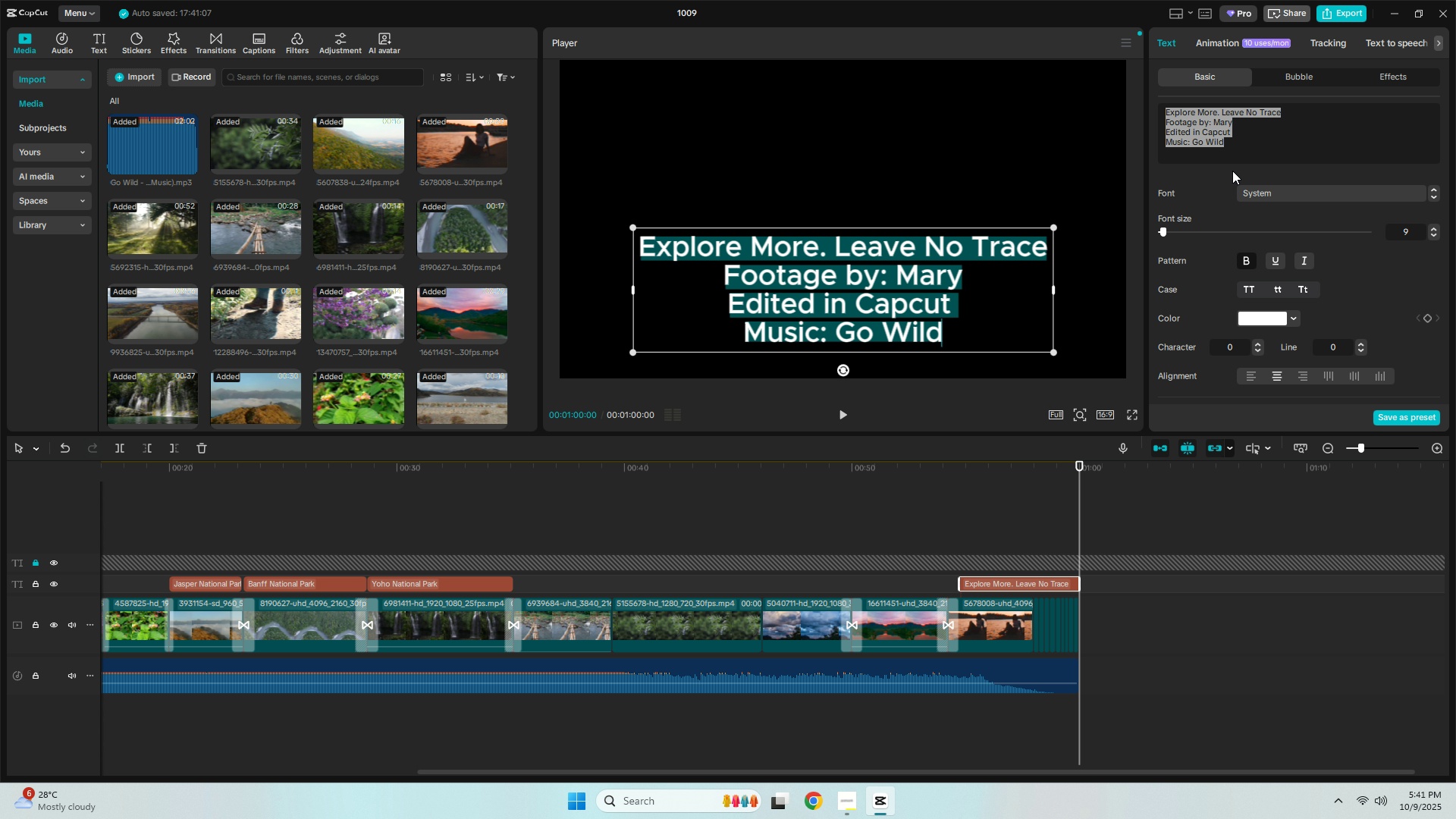 
left_click([1242, 264])
 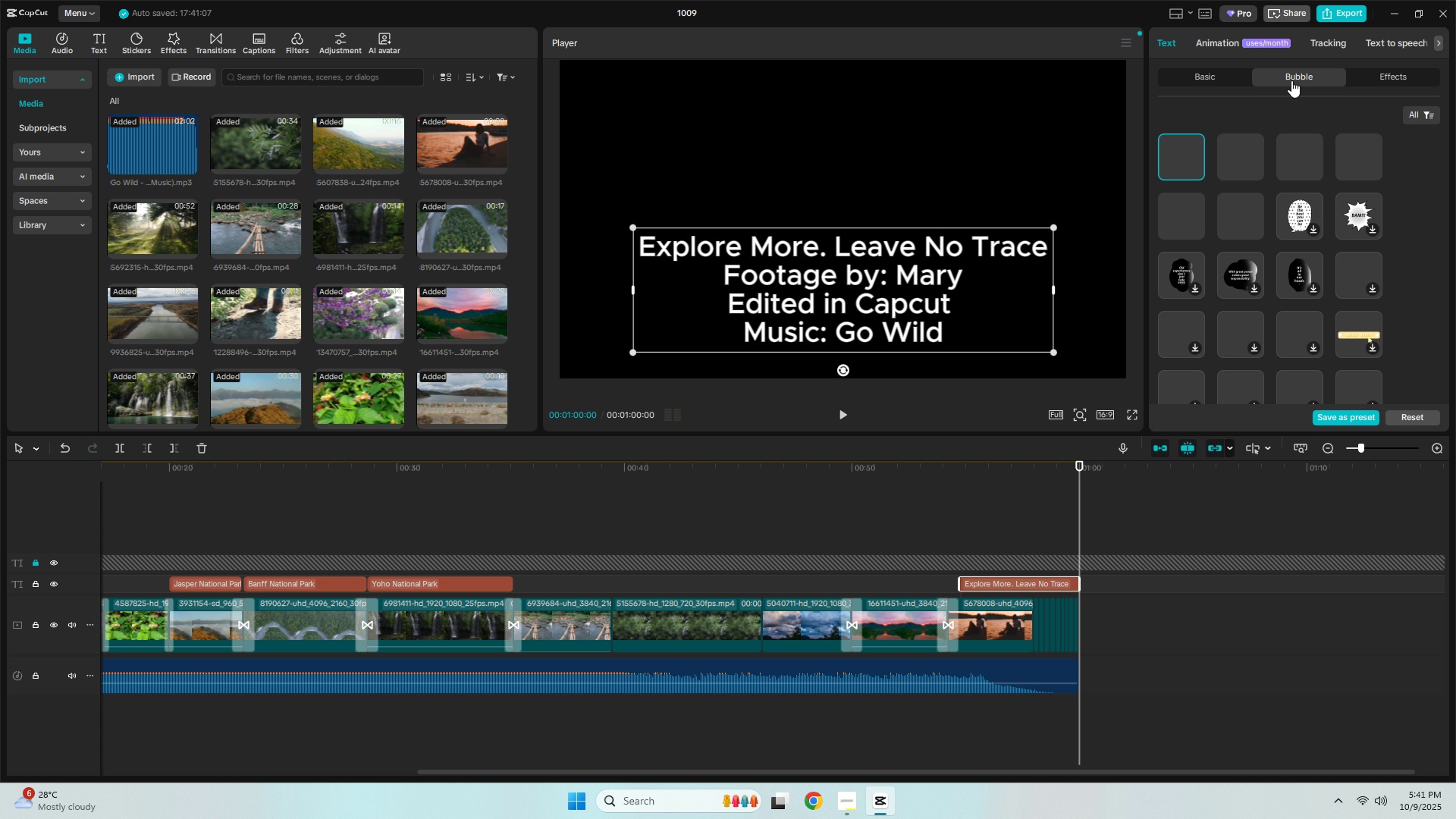 
left_click([1267, 142])
 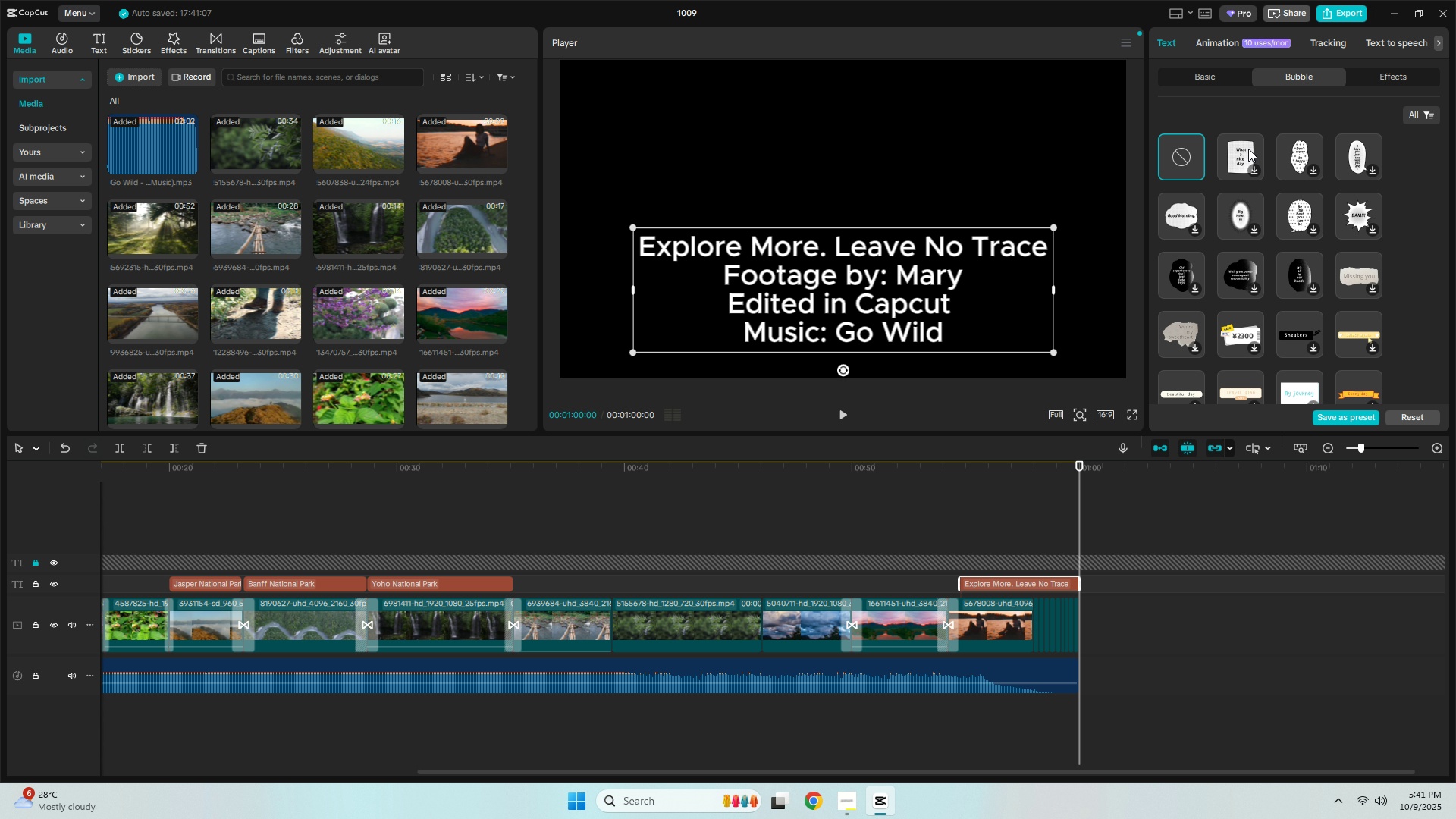 
left_click_drag(start_coordinate=[1292, 94], to_coordinate=[1292, 90])
 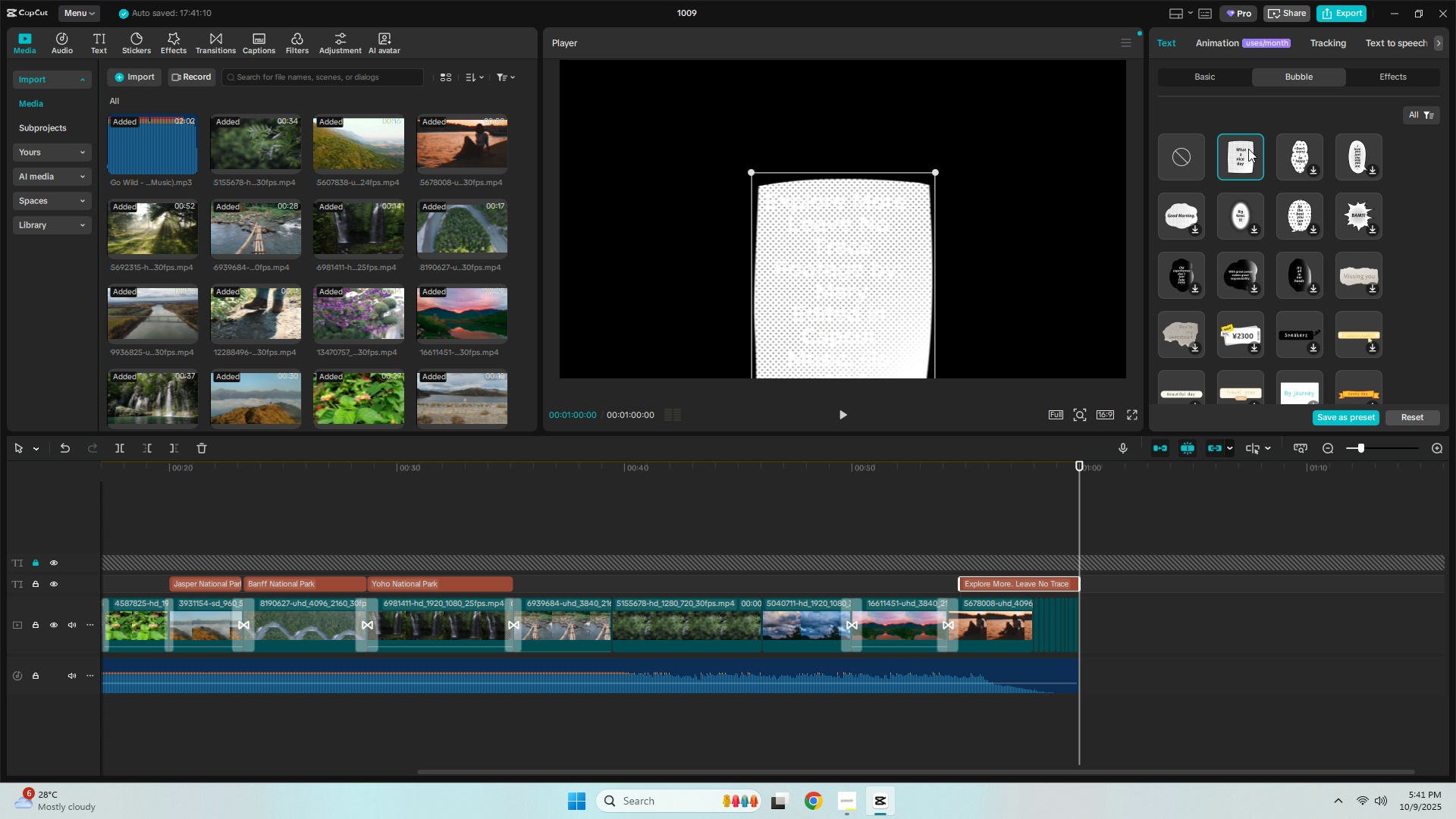 
triple_click([1292, 82])
 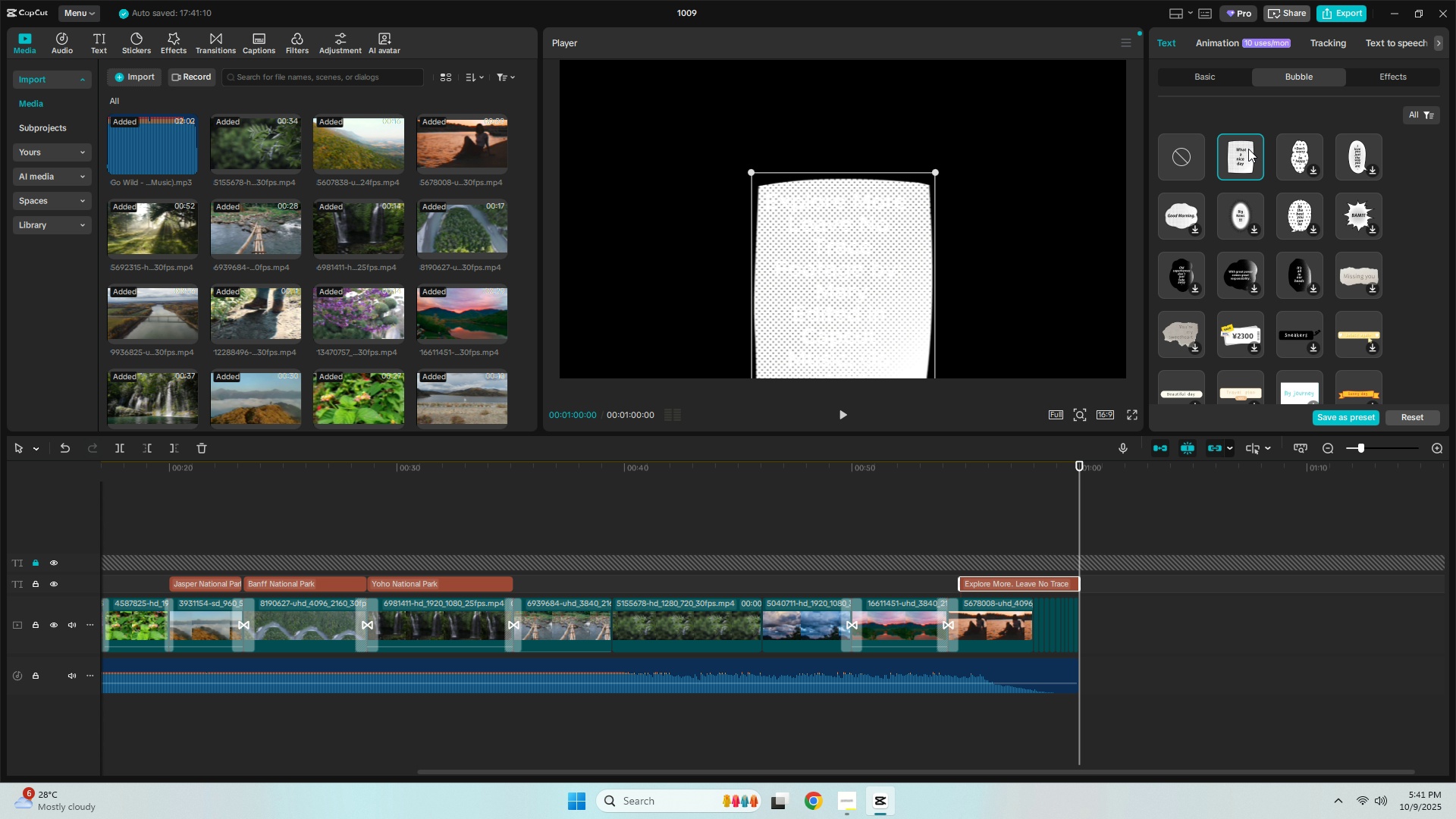 
left_click([1248, 149])
 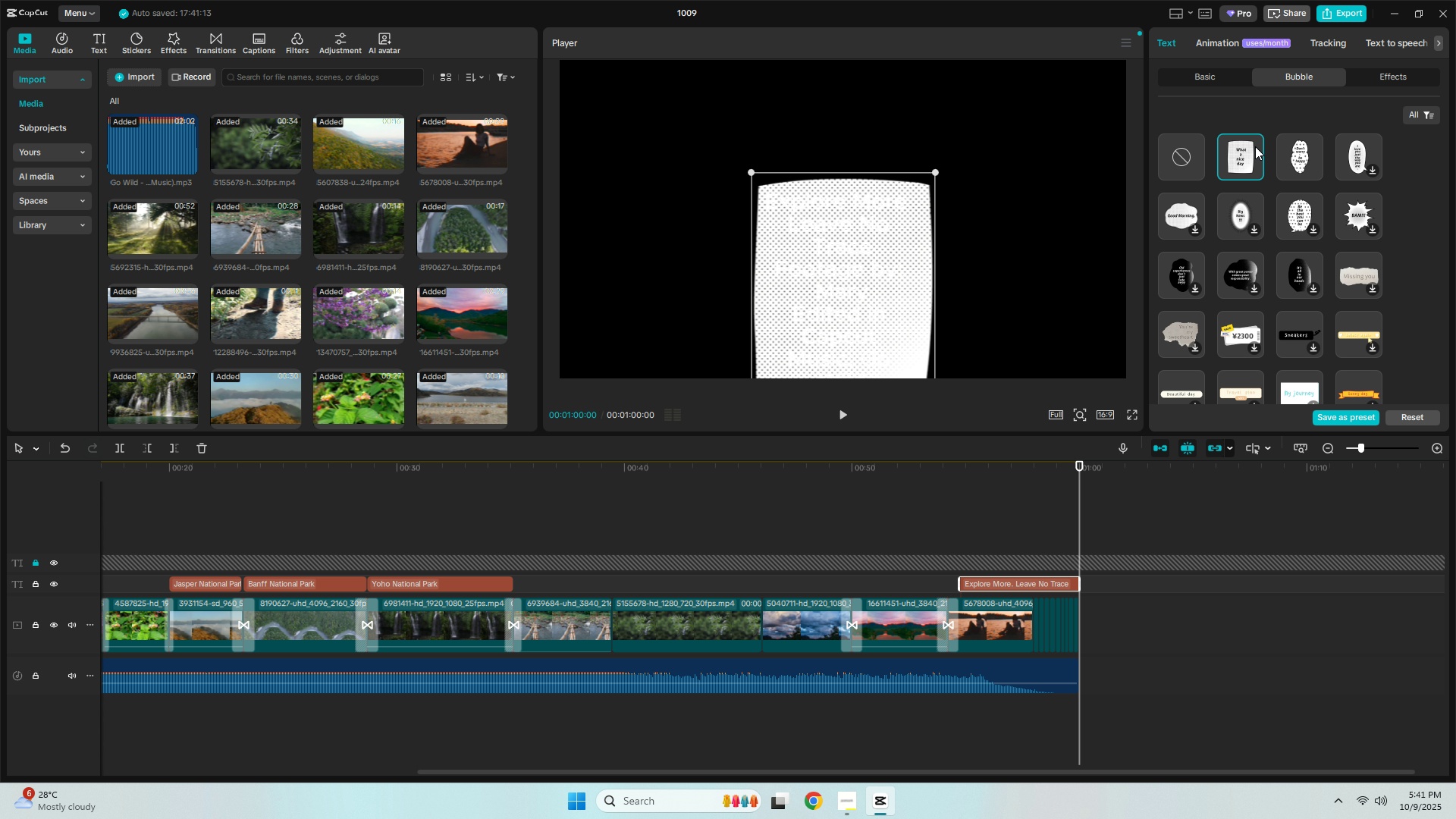 
left_click([1290, 145])
 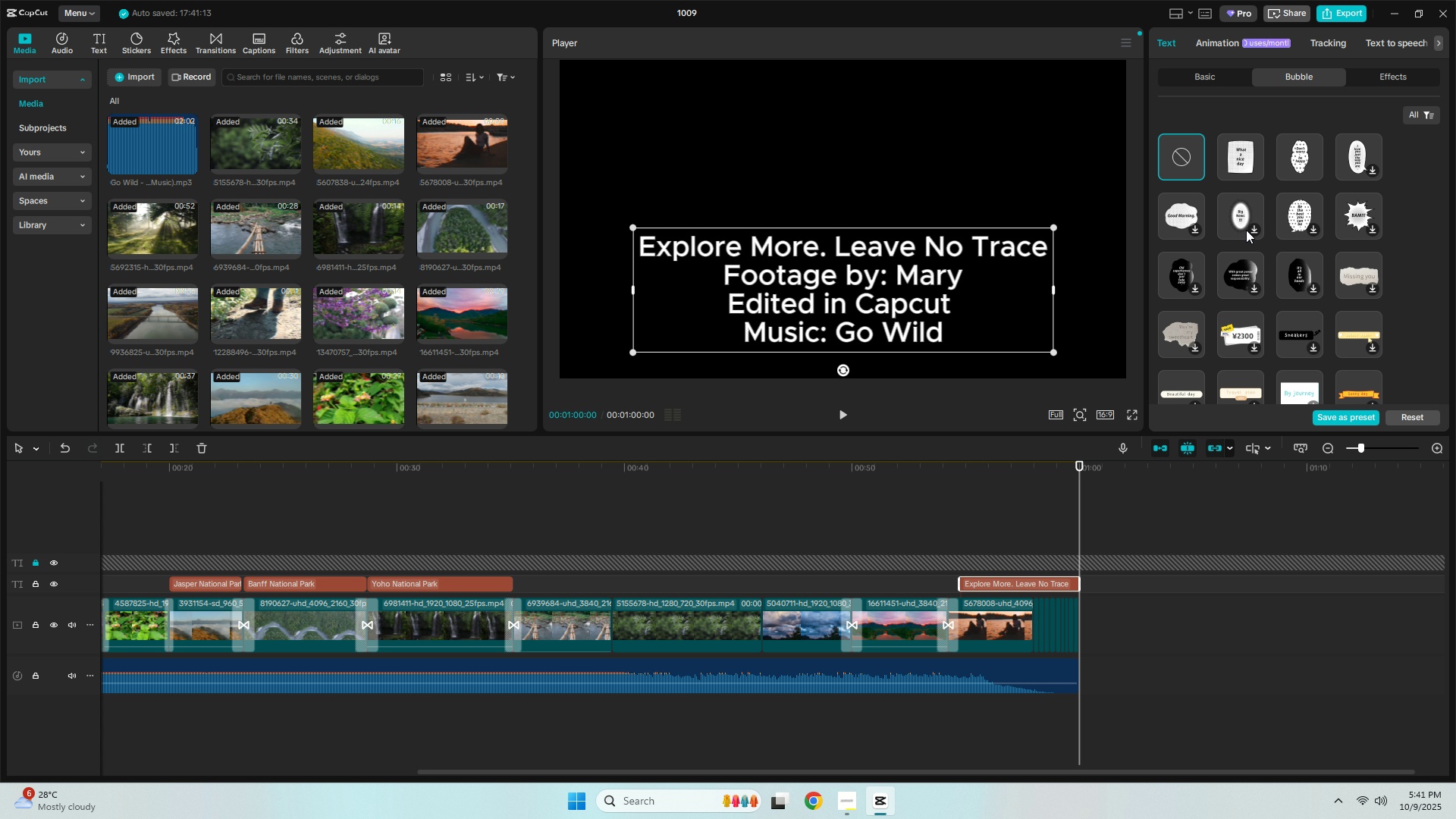 
double_click([1255, 146])
 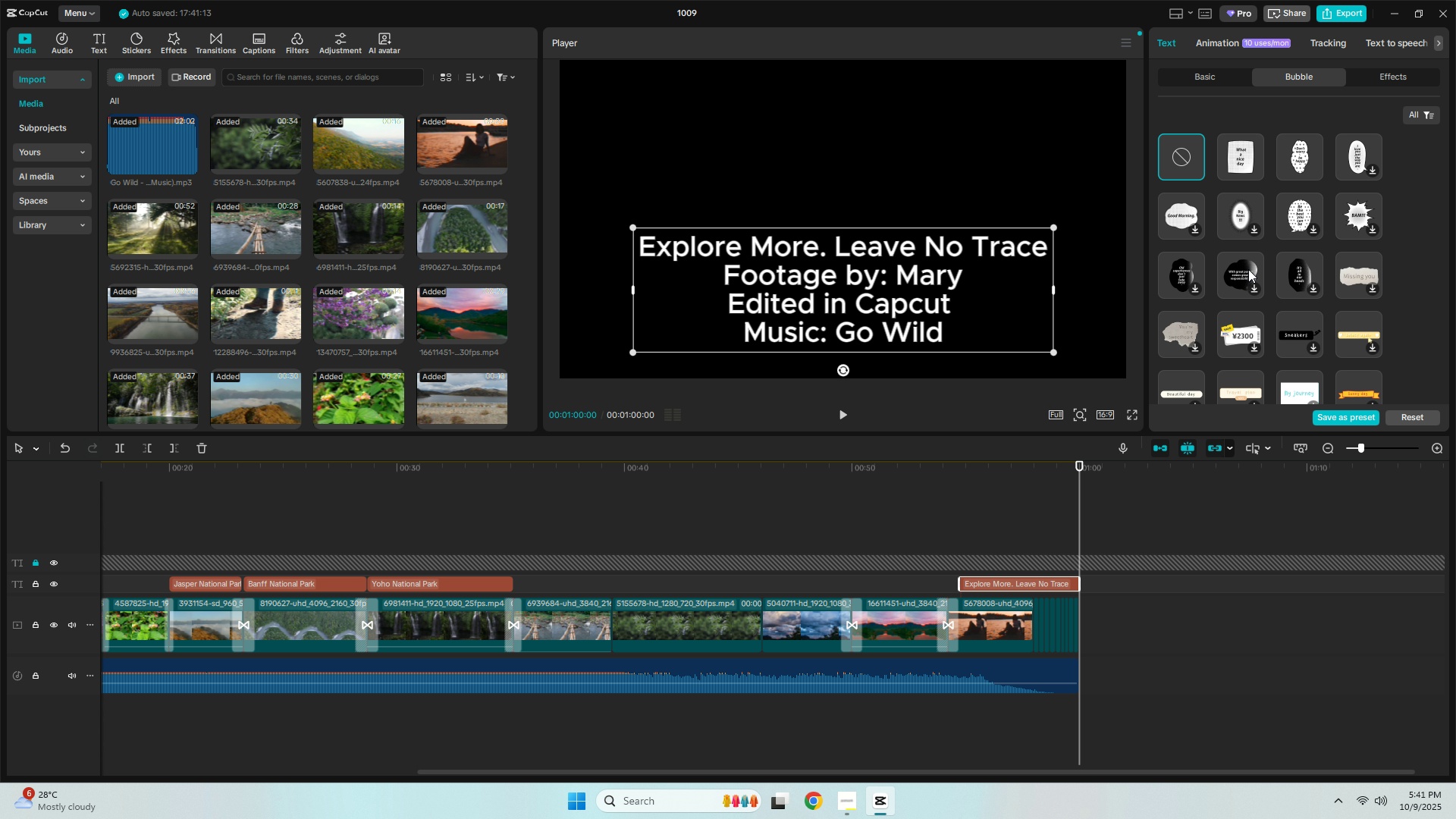 
triple_click([1171, 151])
 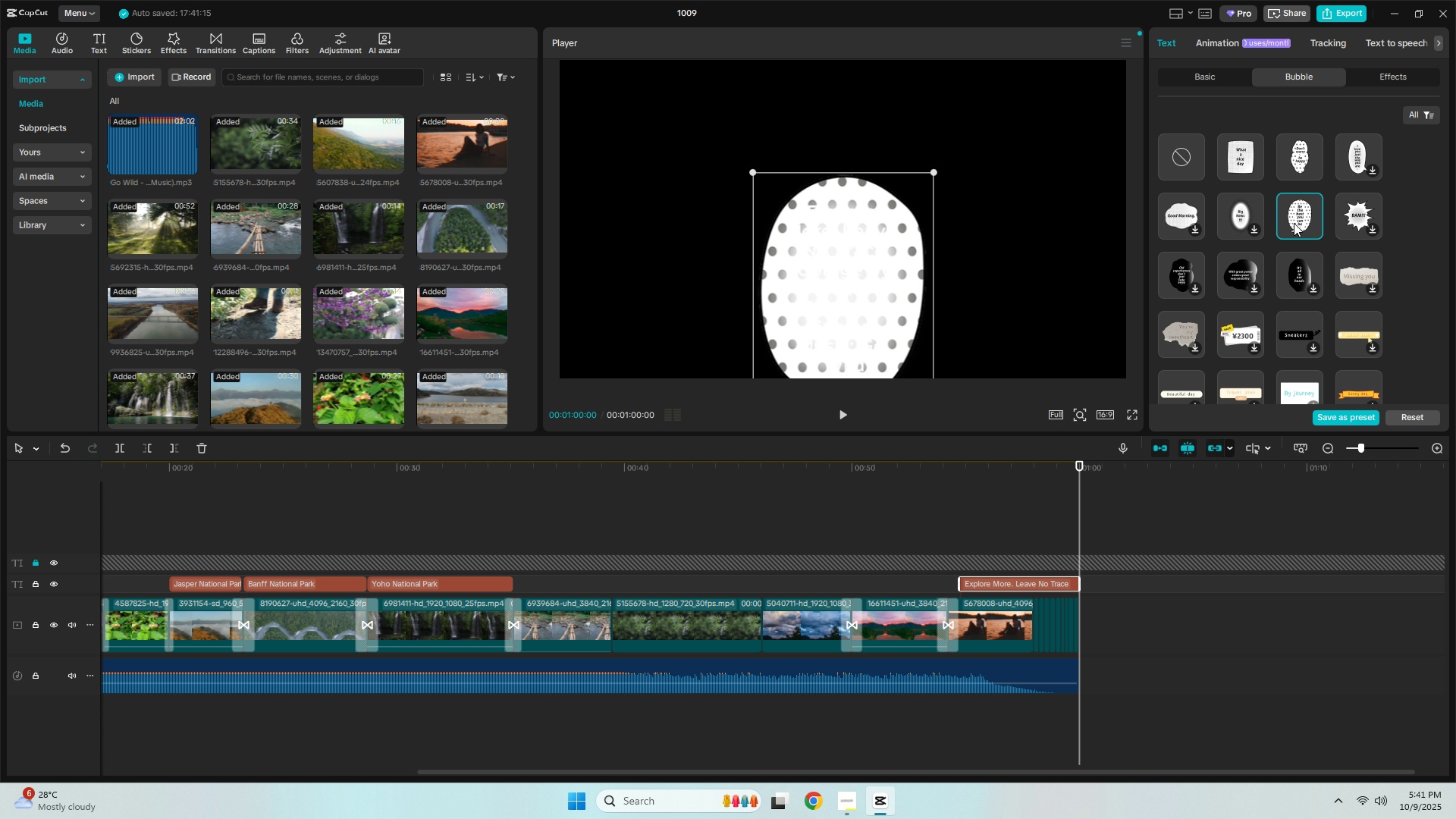 
left_click([1294, 226])
 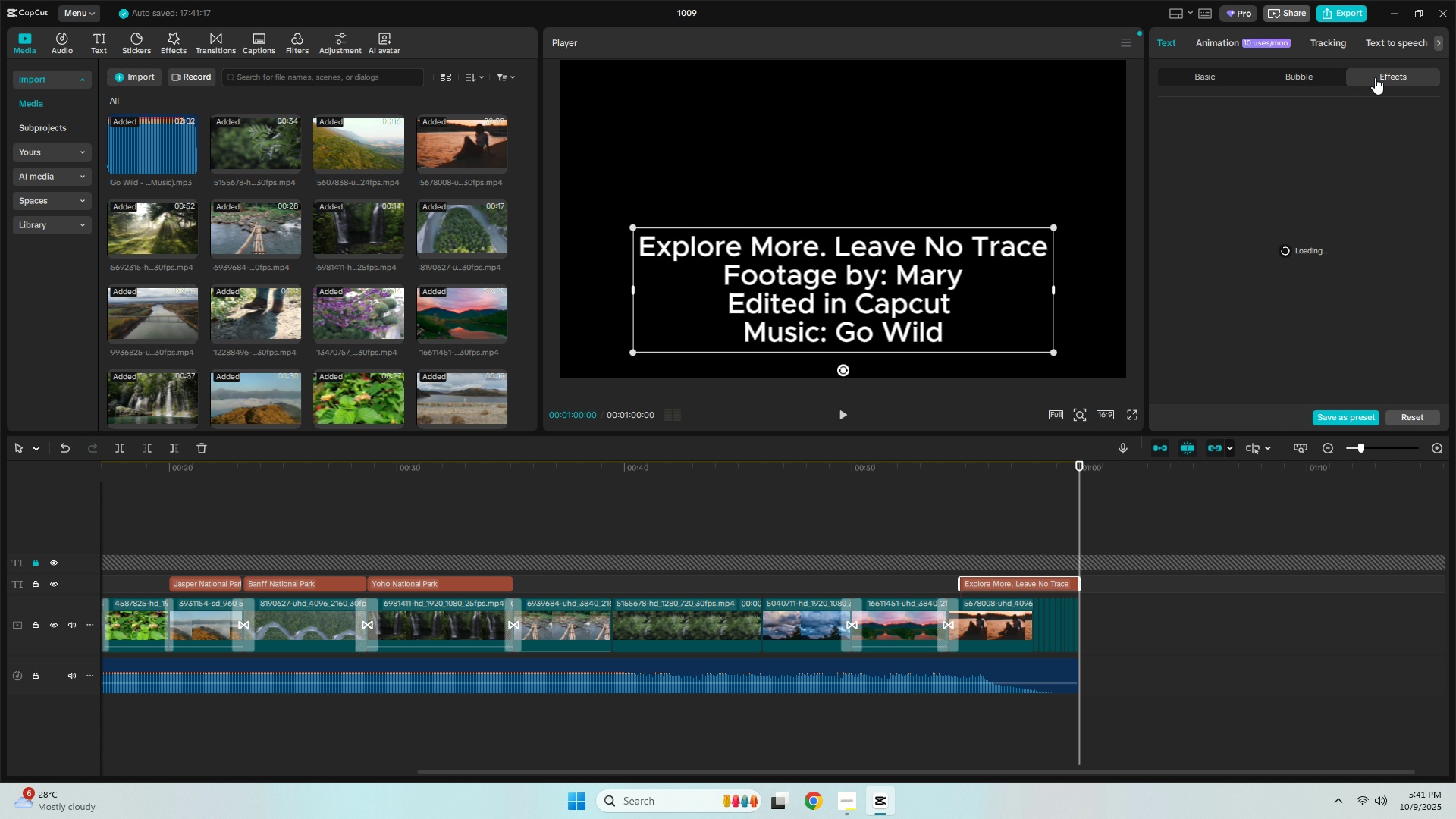 
left_click([1185, 160])
 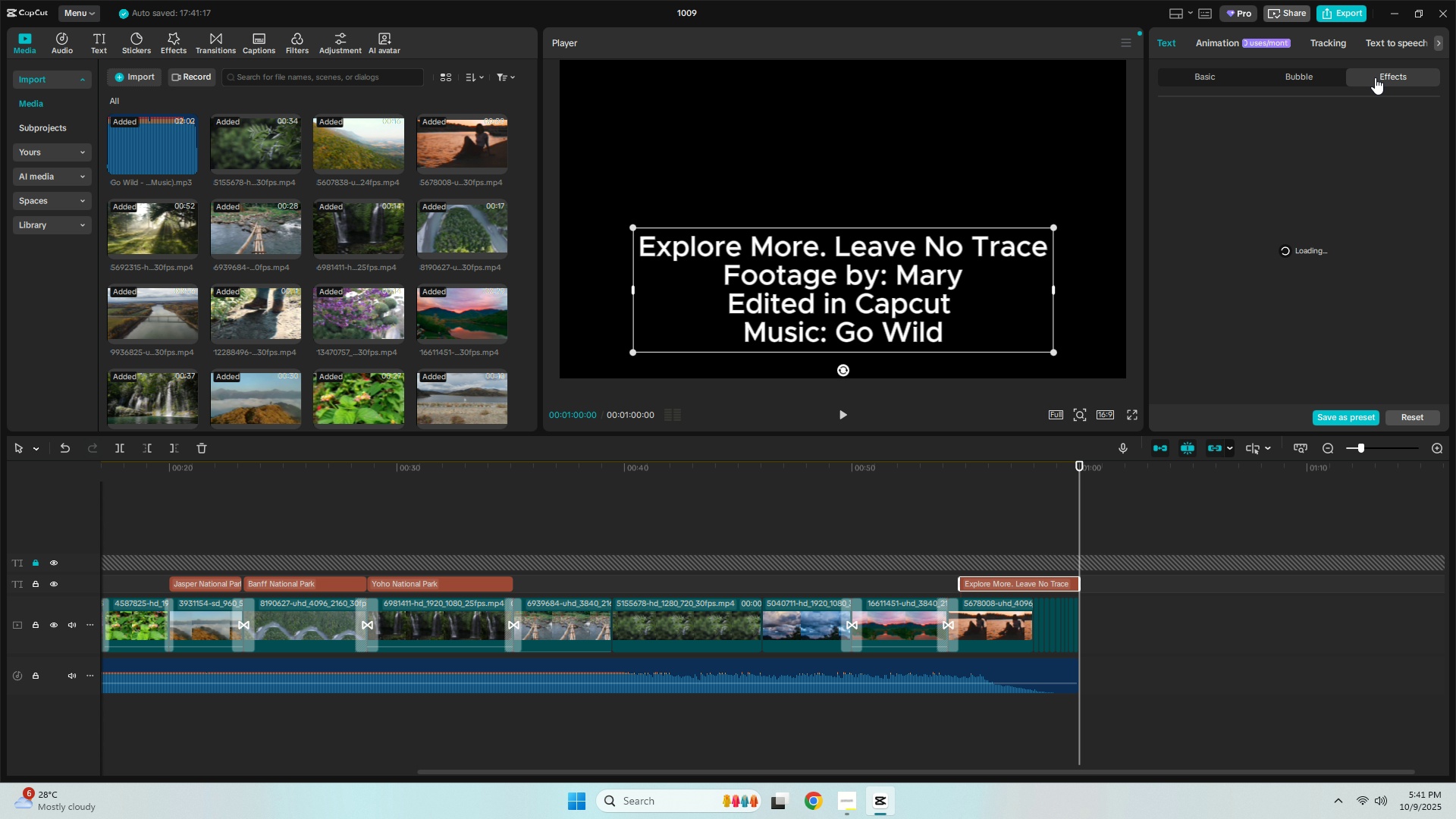 
left_click([1375, 77])
 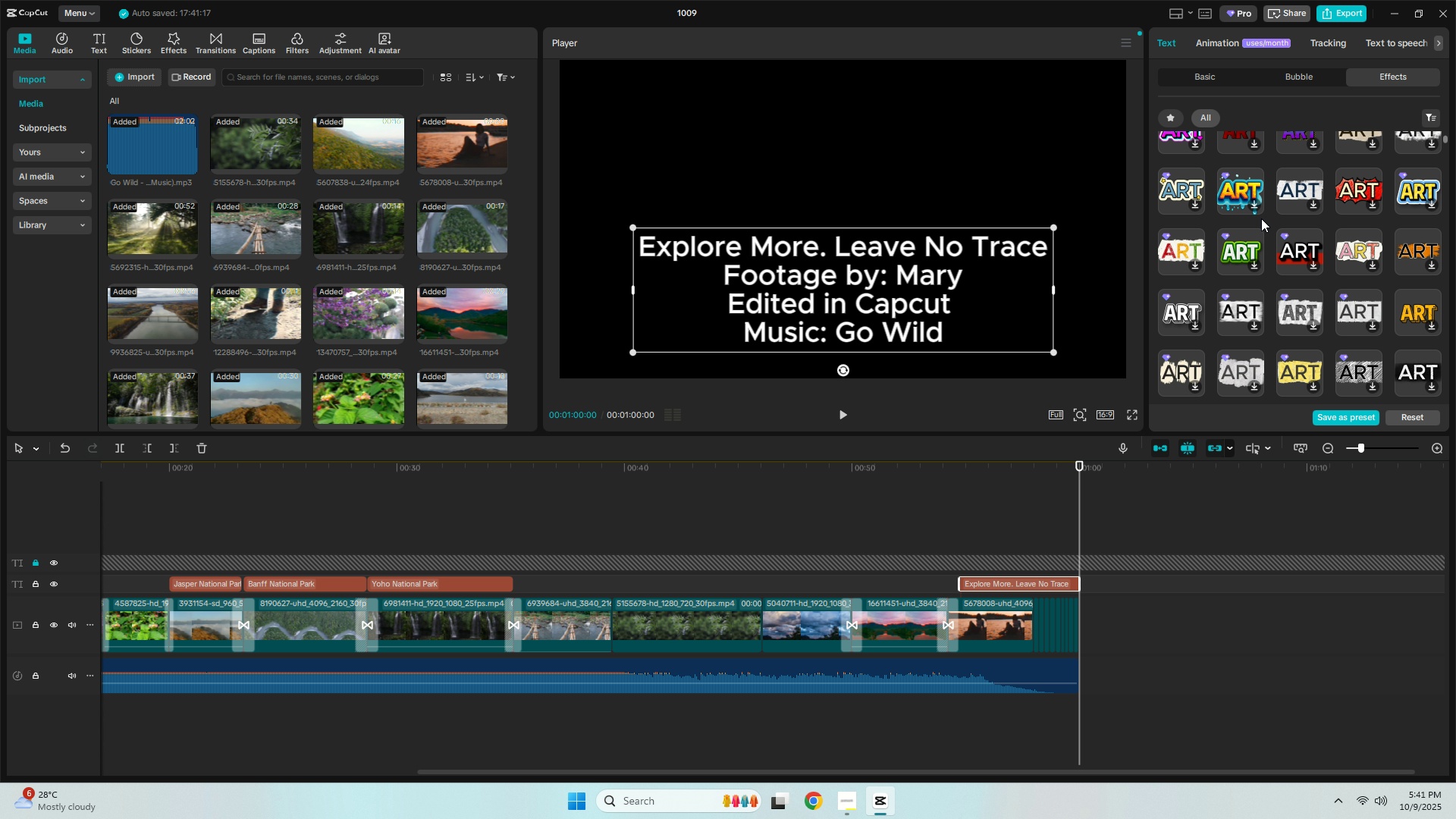 
scroll: coordinate [1260, 214], scroll_direction: down, amount: 13.0
 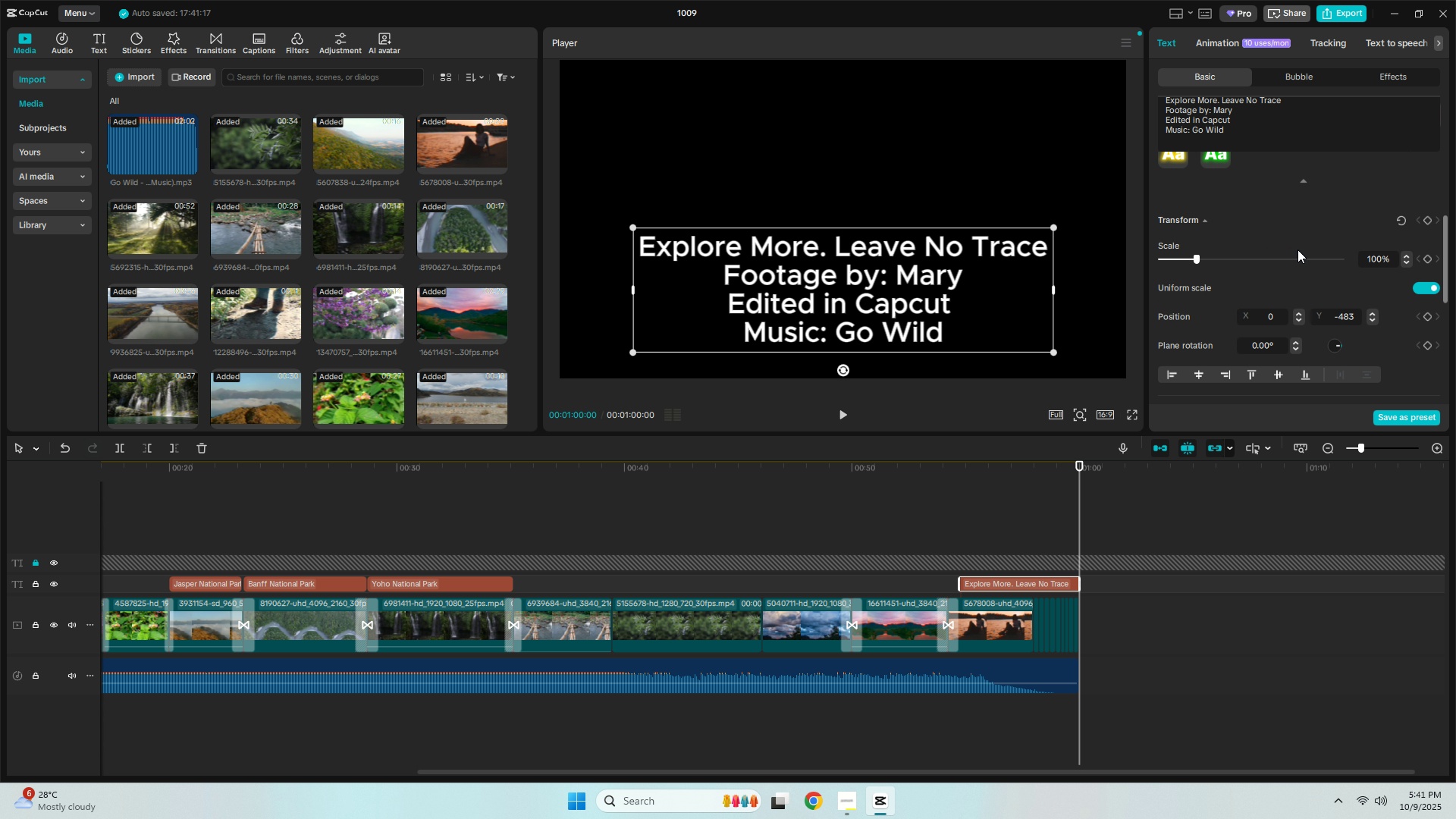 
left_click([1202, 80])
 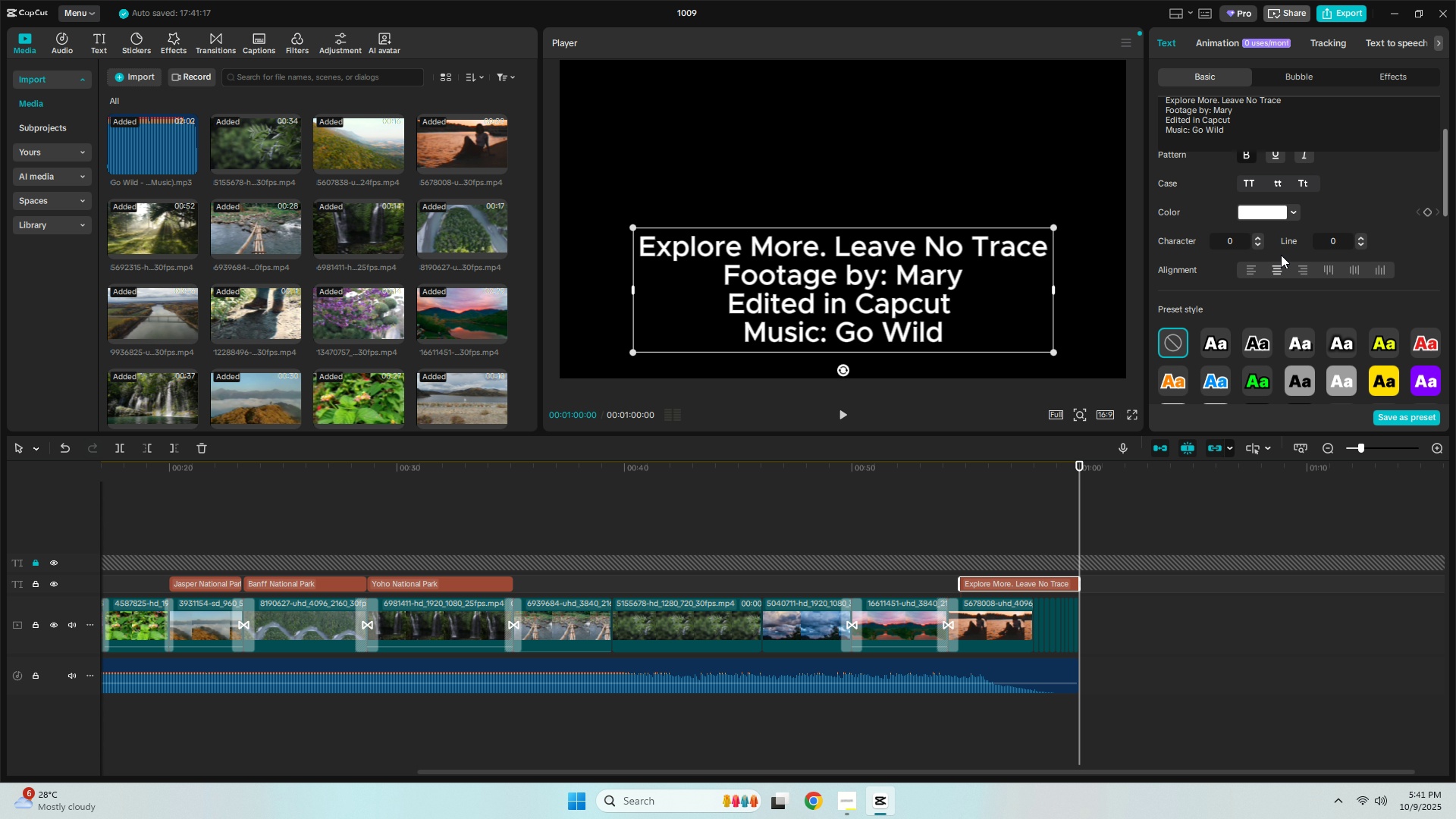 
scroll: coordinate [1281, 255], scroll_direction: down, amount: 2.0
 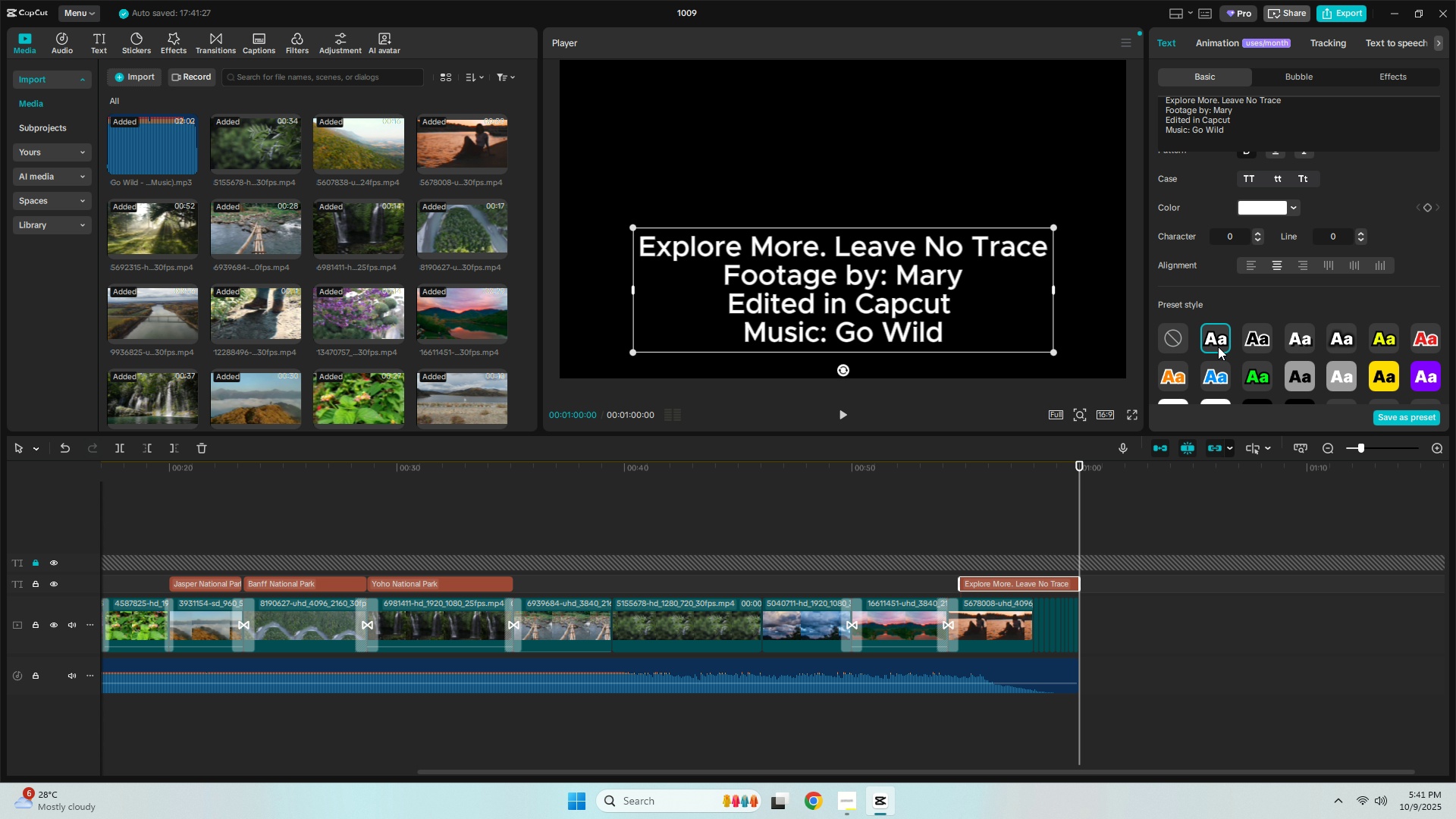 
left_click([1258, 337])
 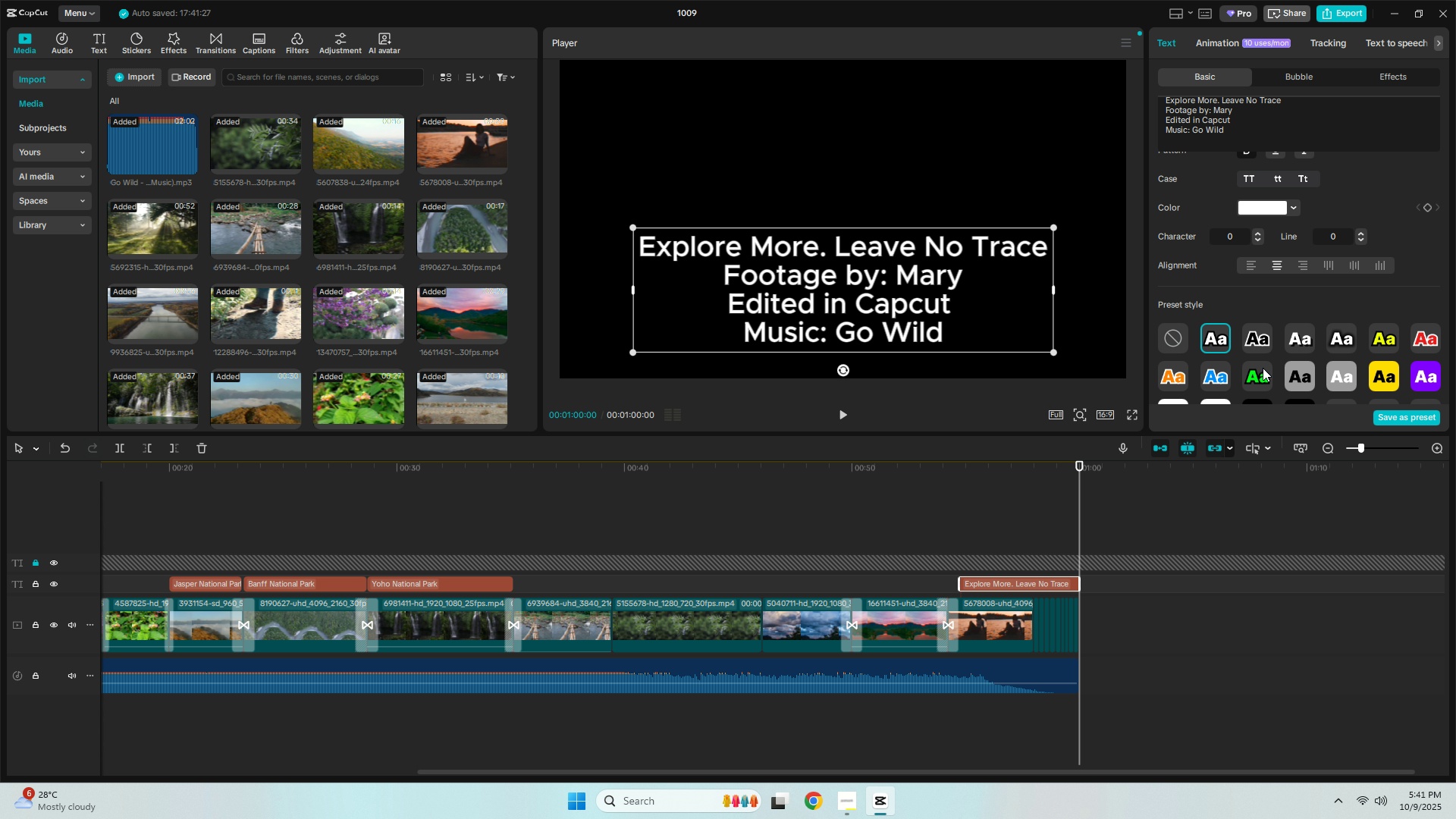 
left_click([1218, 347])
 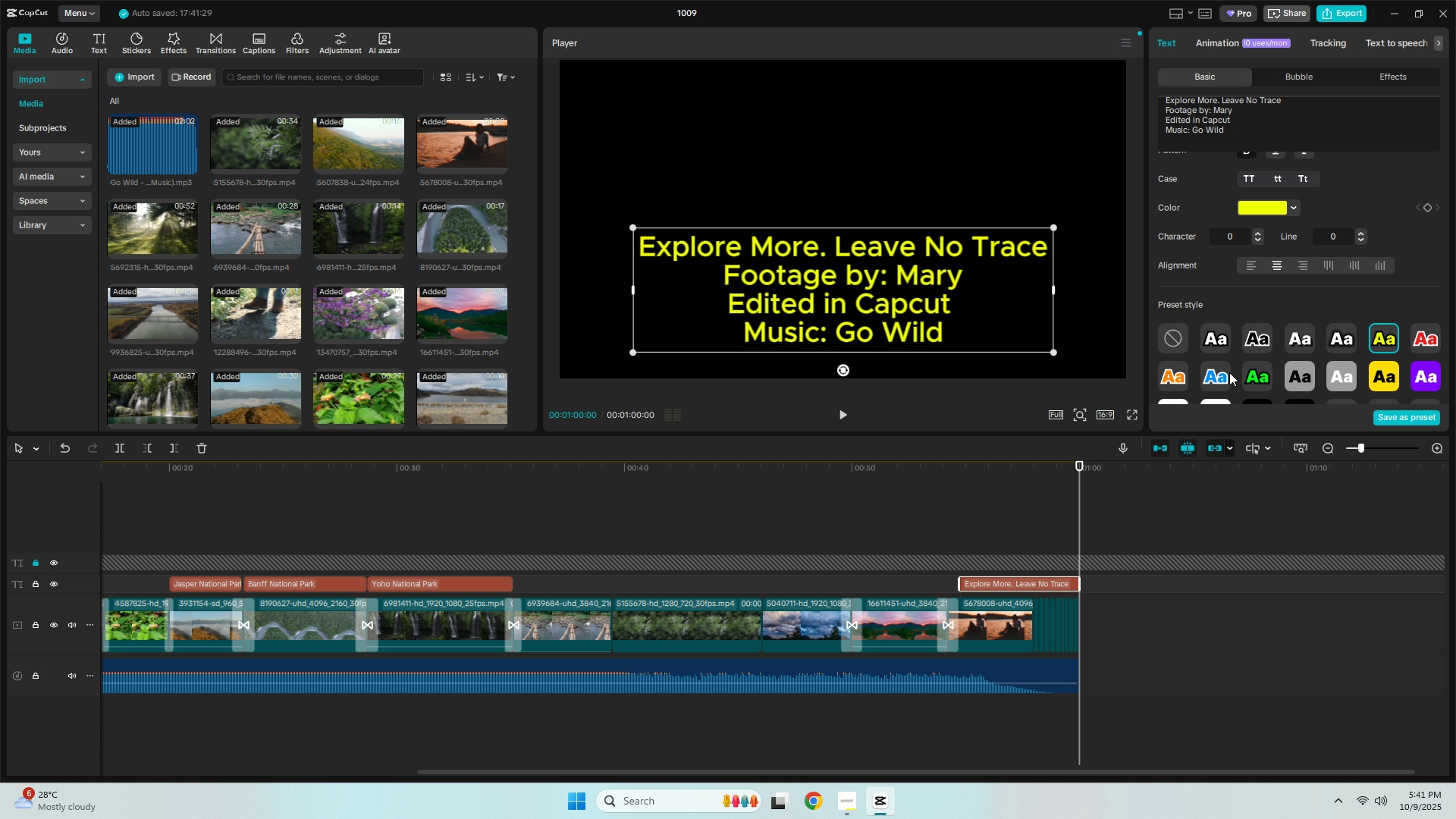 
left_click([1376, 340])
 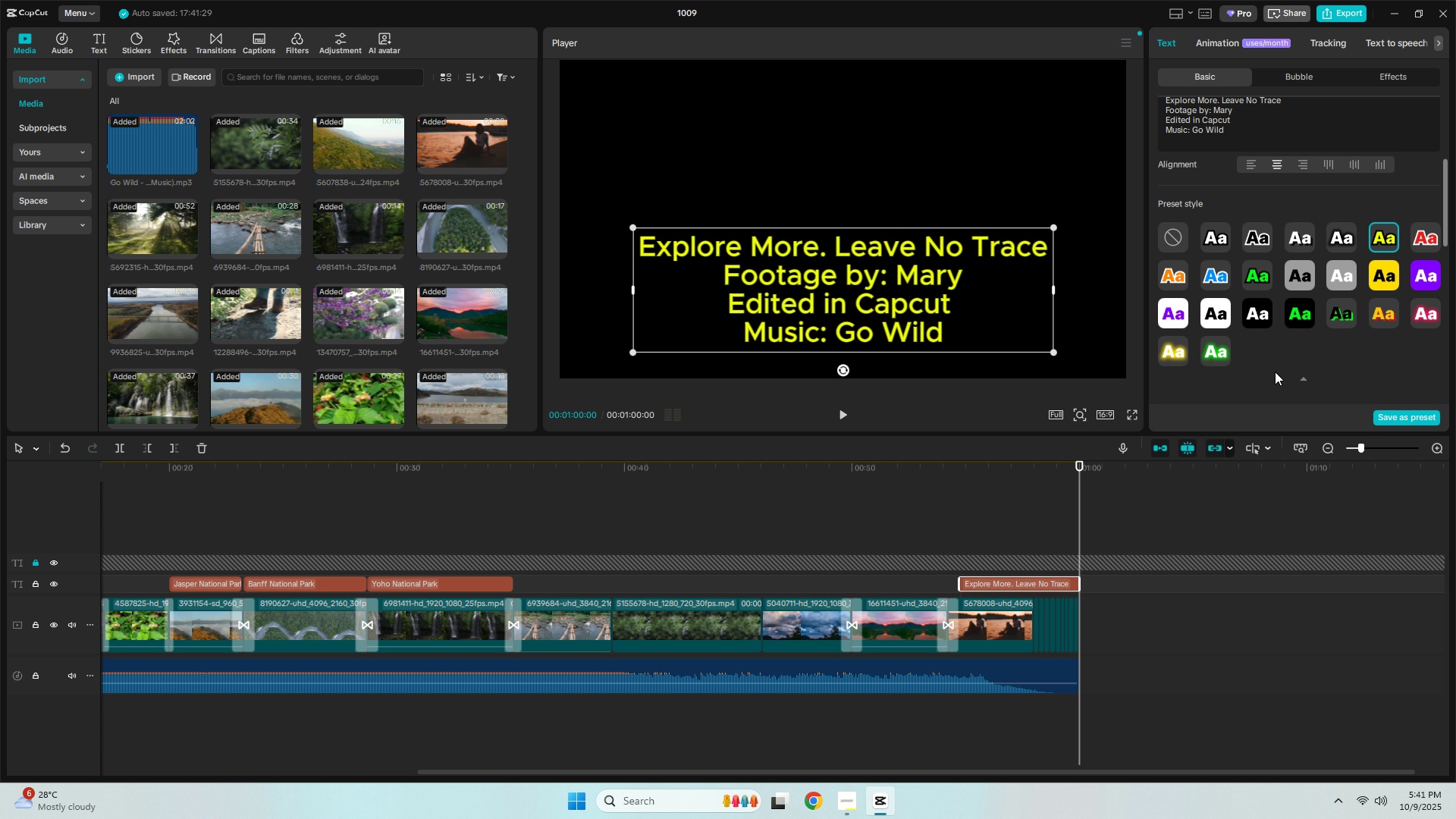 
scroll: coordinate [1278, 368], scroll_direction: down, amount: 2.0
 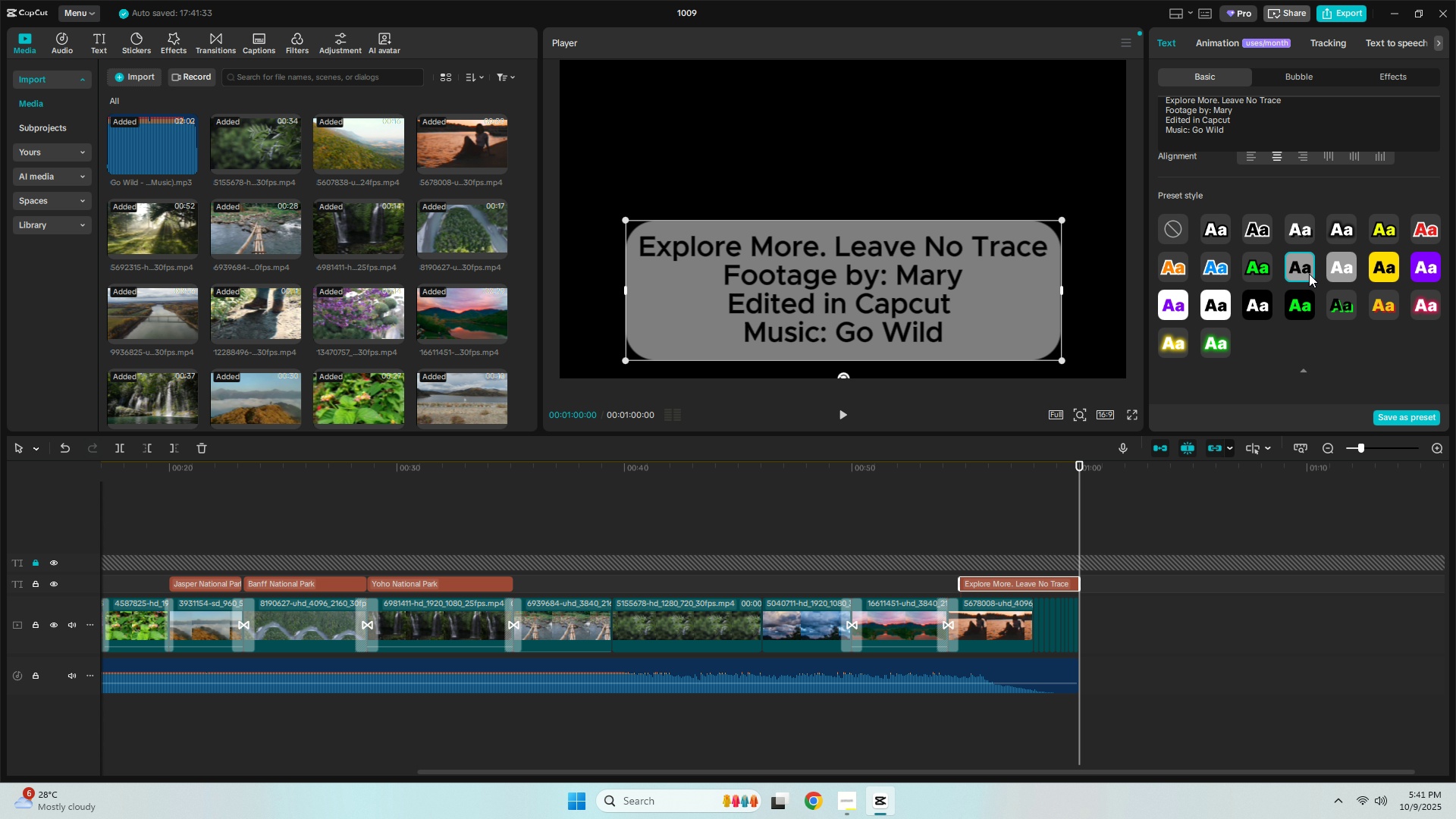 
left_click([1293, 277])
 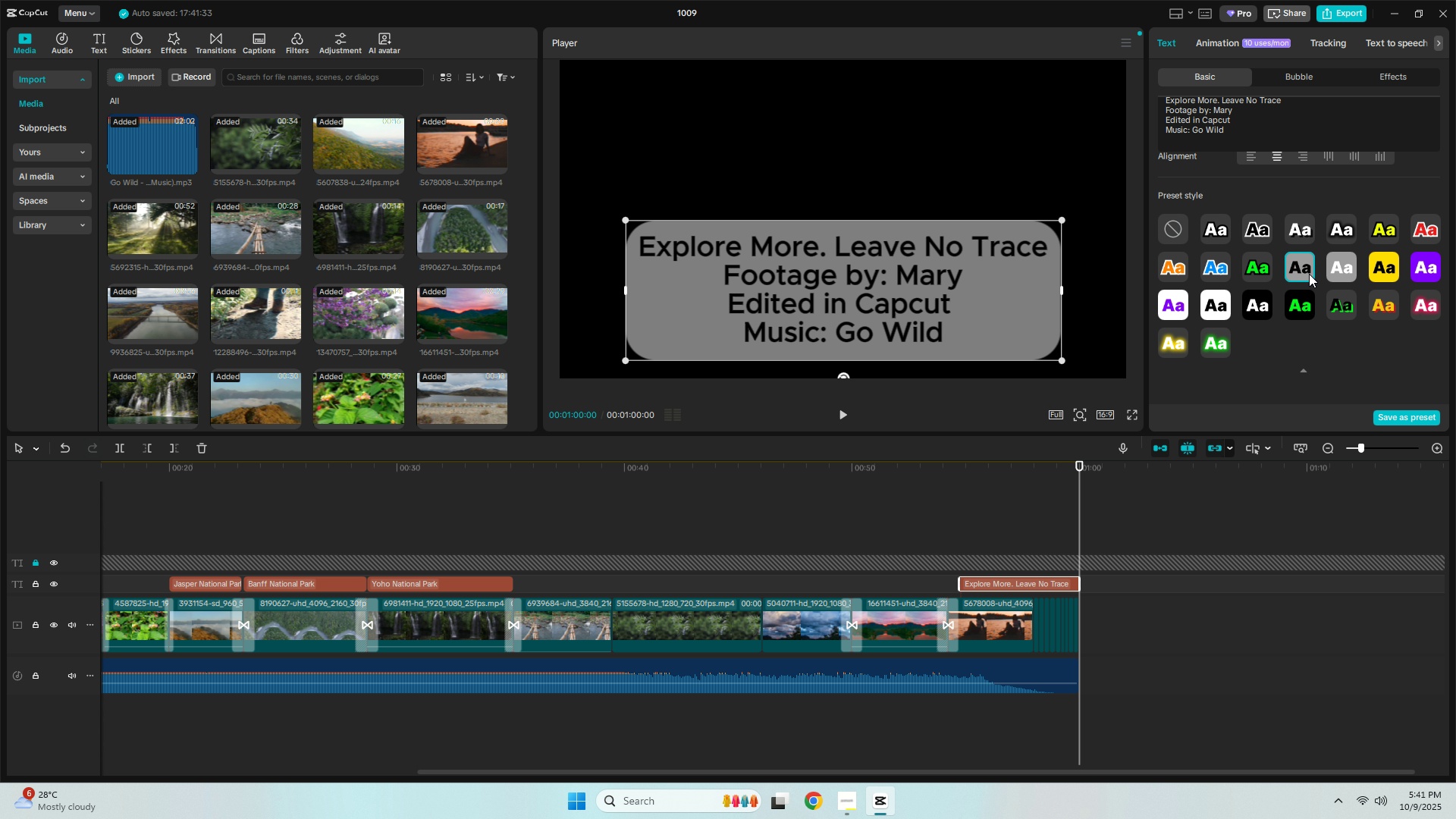 
left_click([1309, 274])
 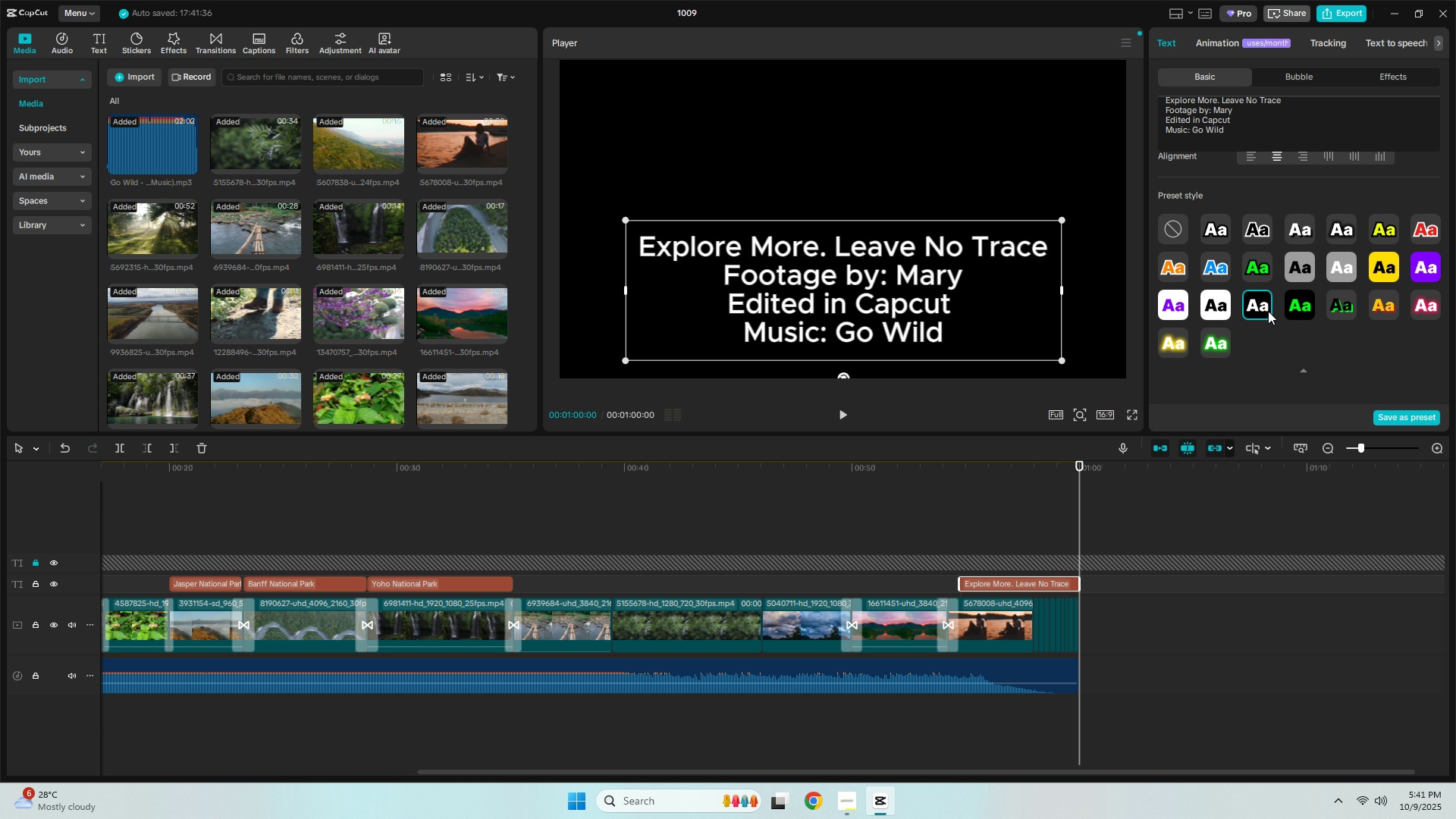 
left_click([1268, 311])
 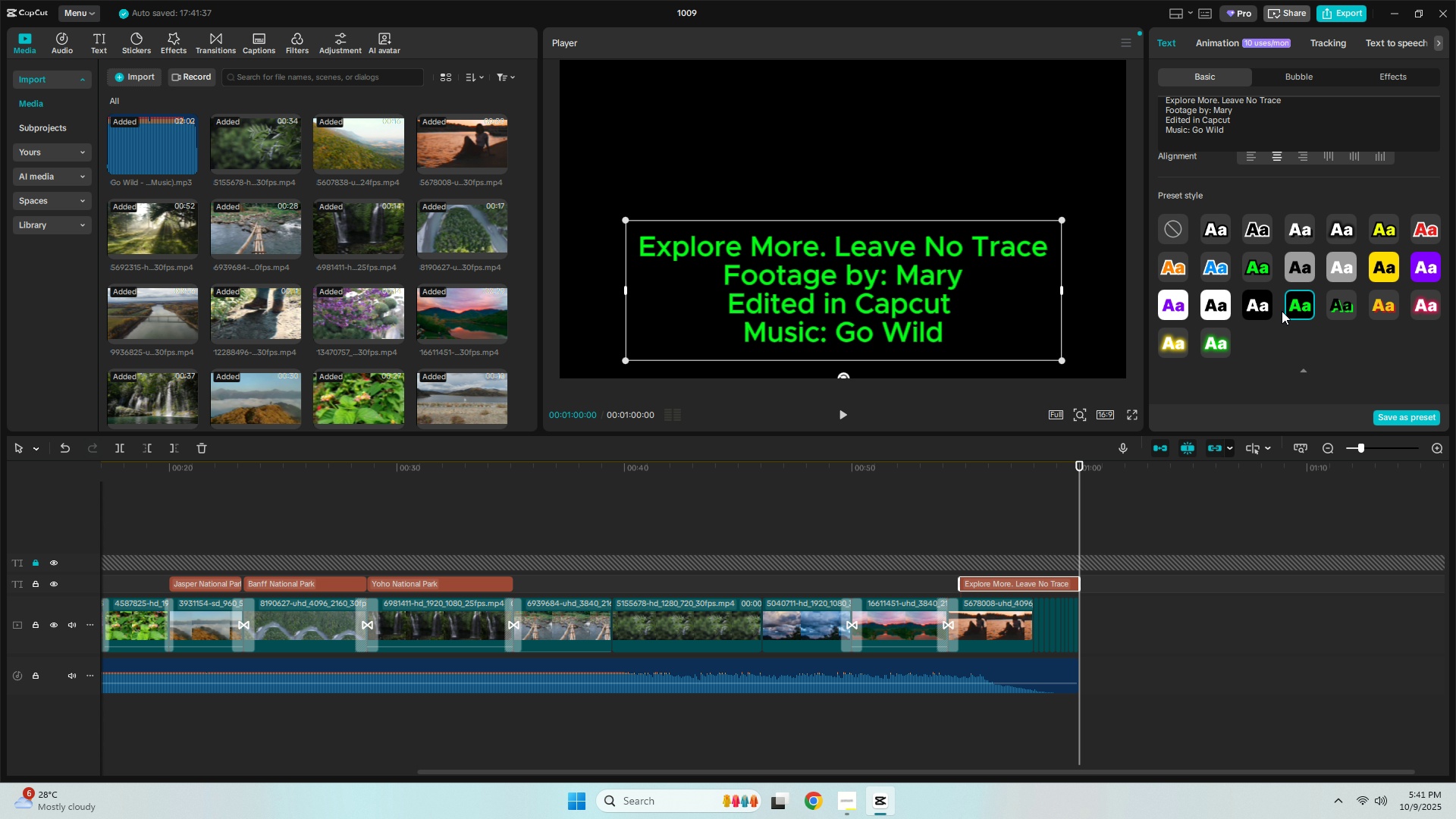 
double_click([1290, 311])
 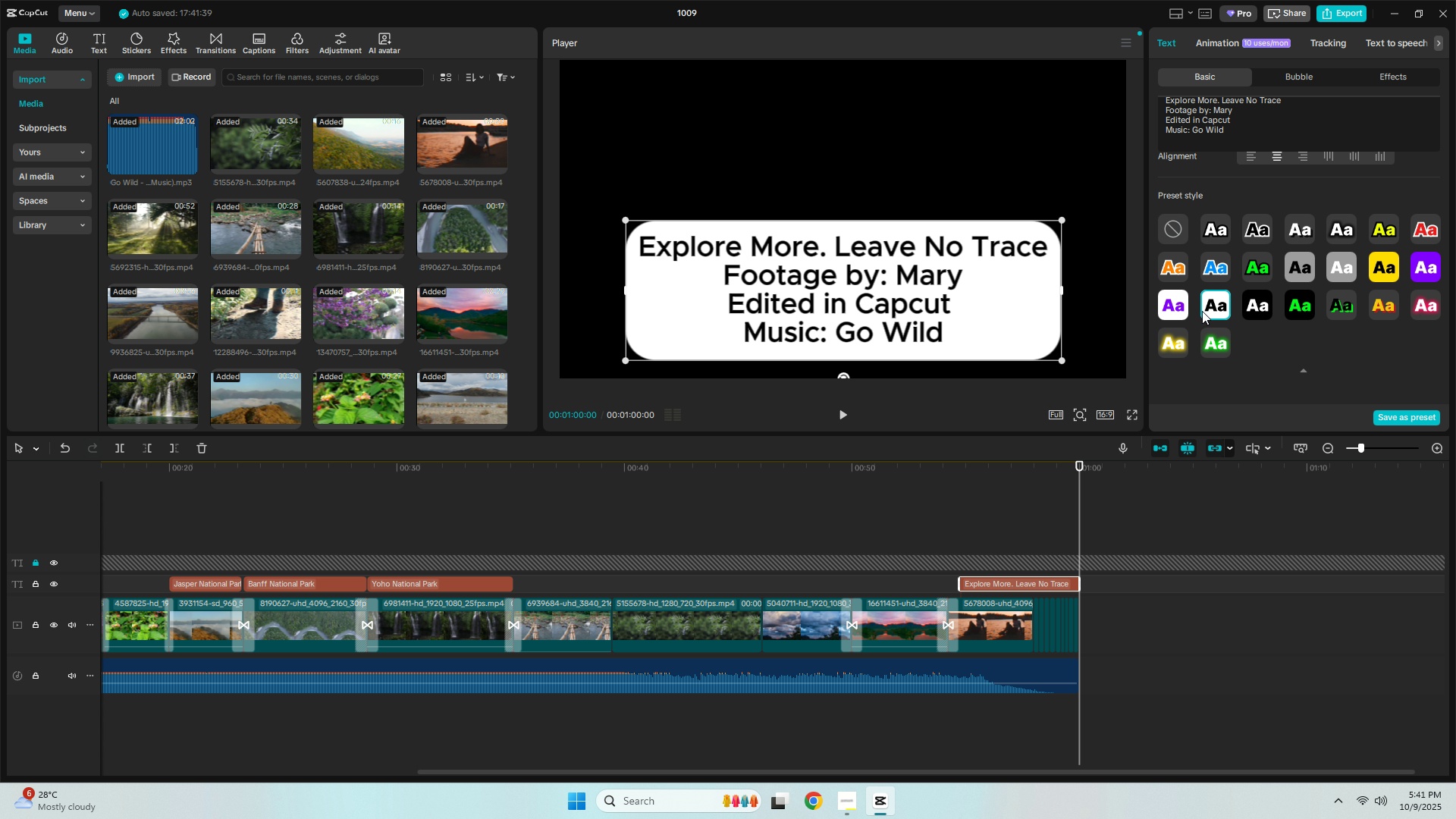 
double_click([1216, 311])
 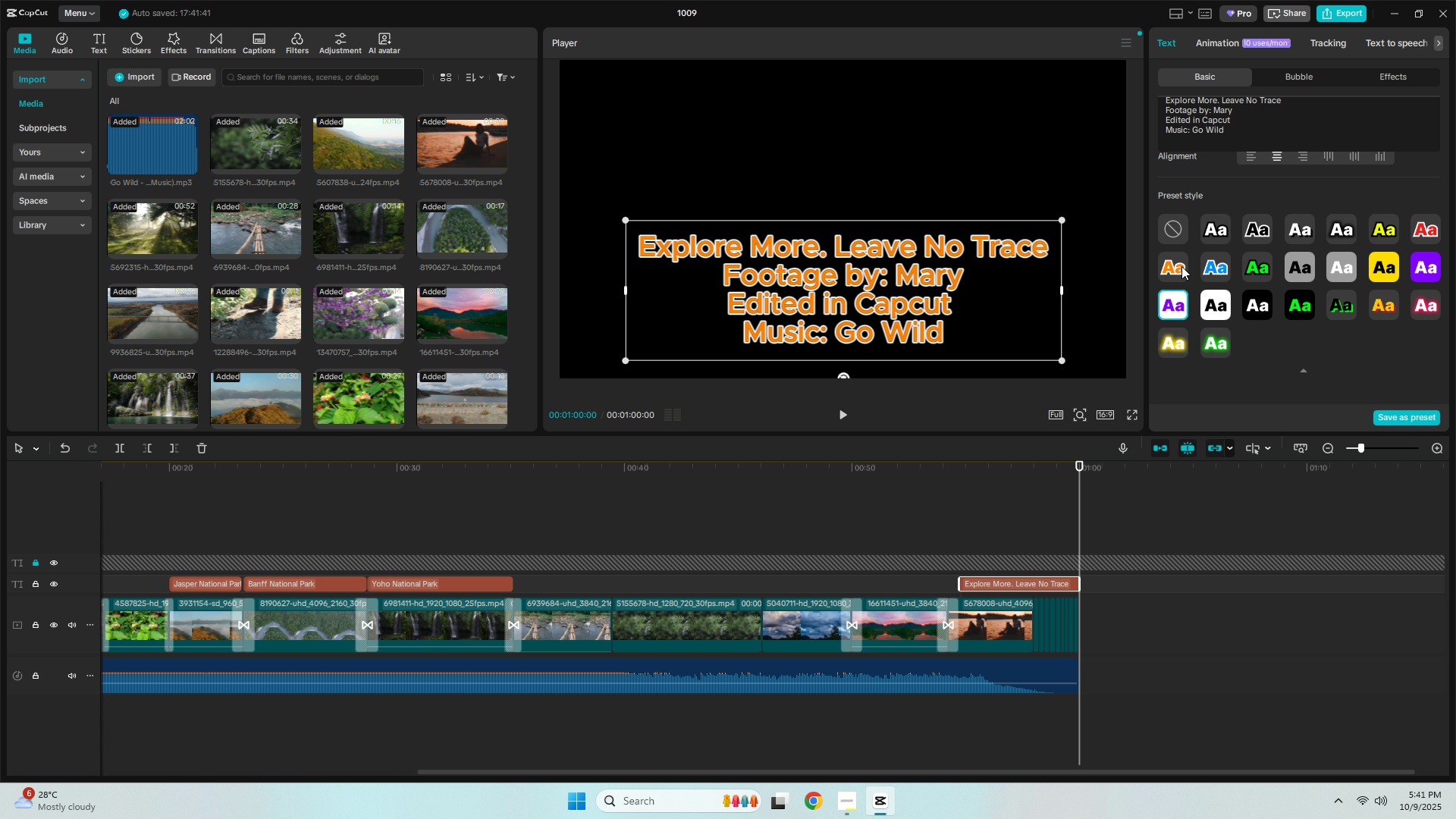 
left_click([1170, 315])
 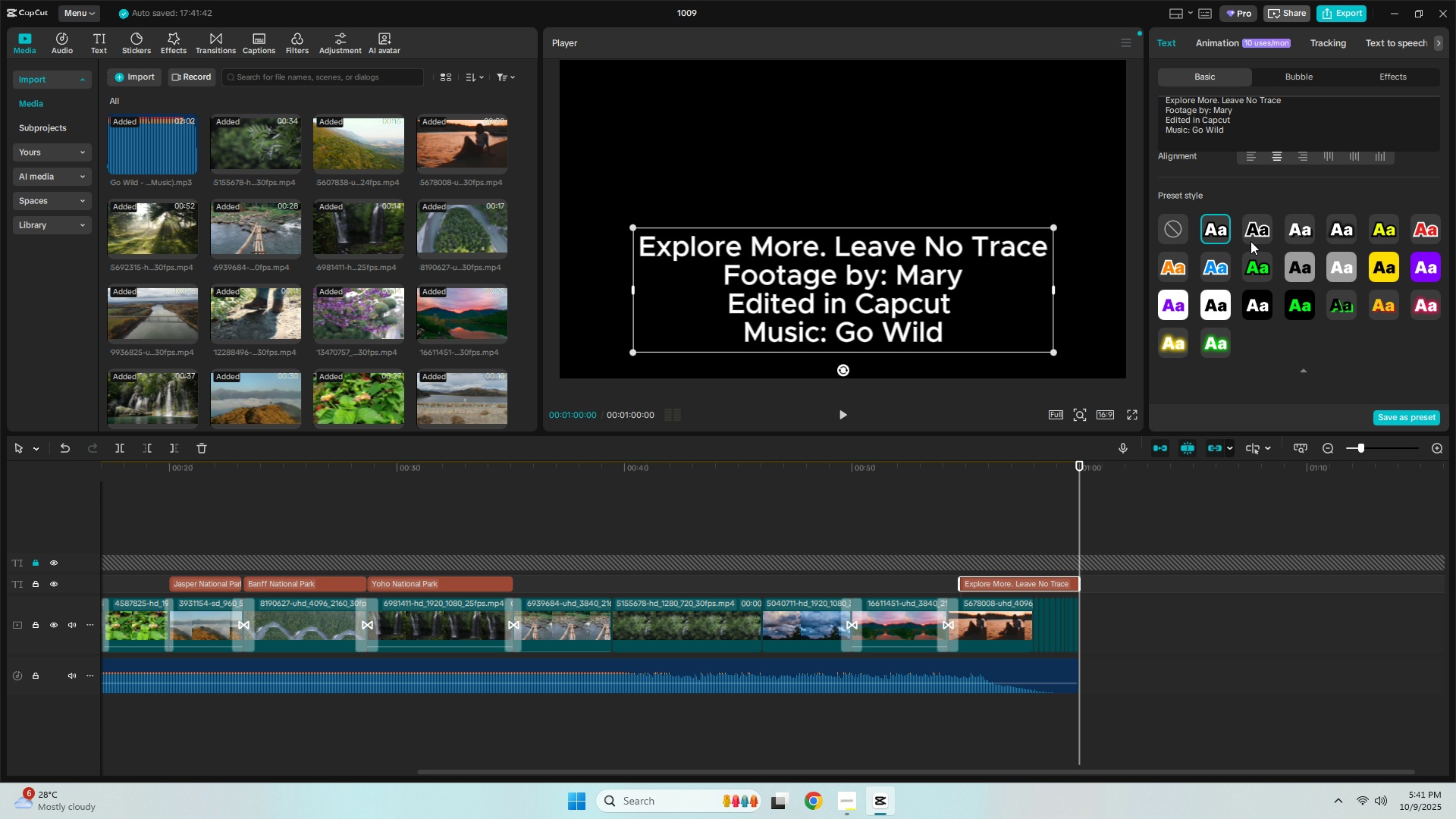 
double_click([1215, 223])
 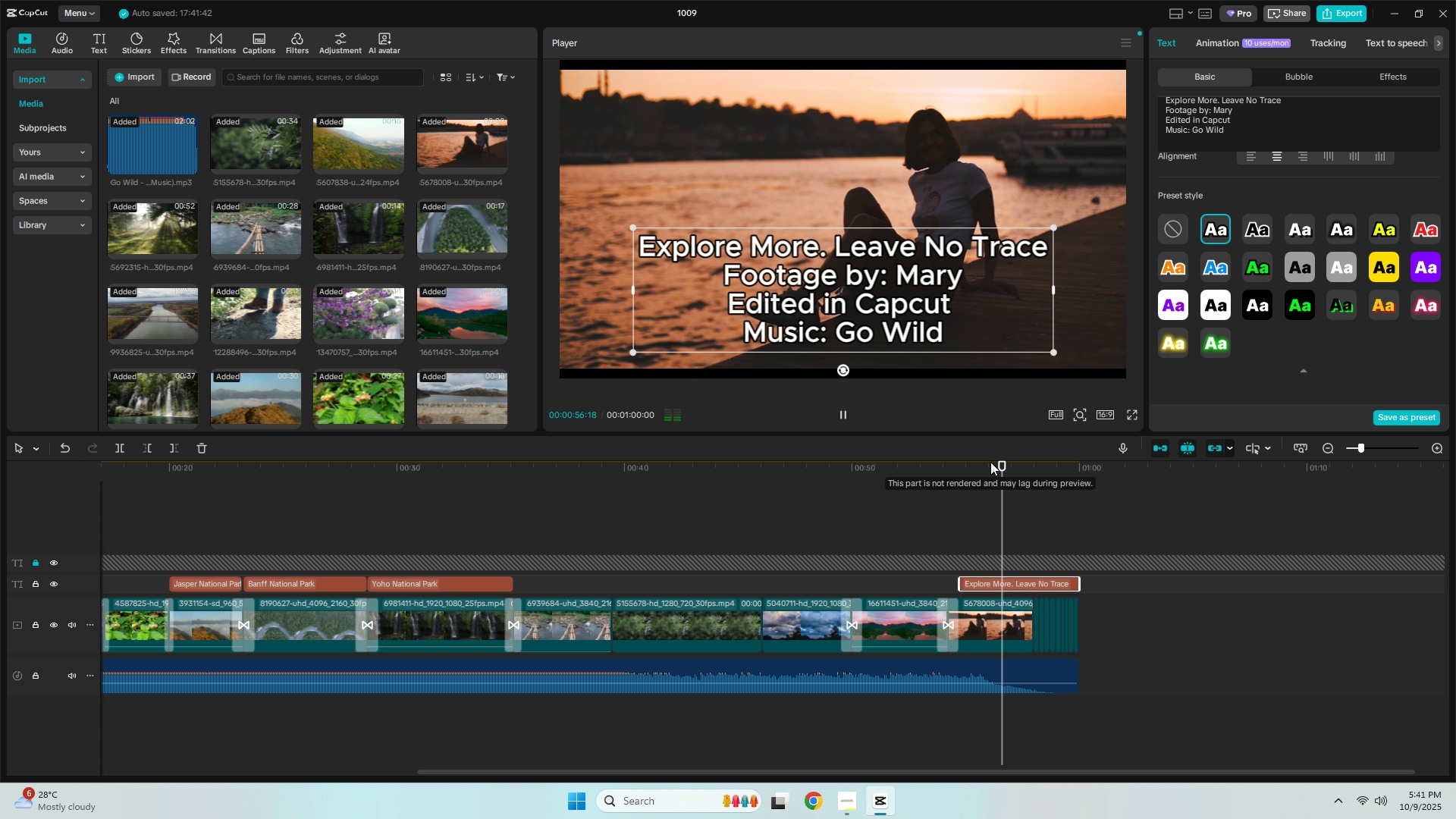 
left_click([988, 462])
 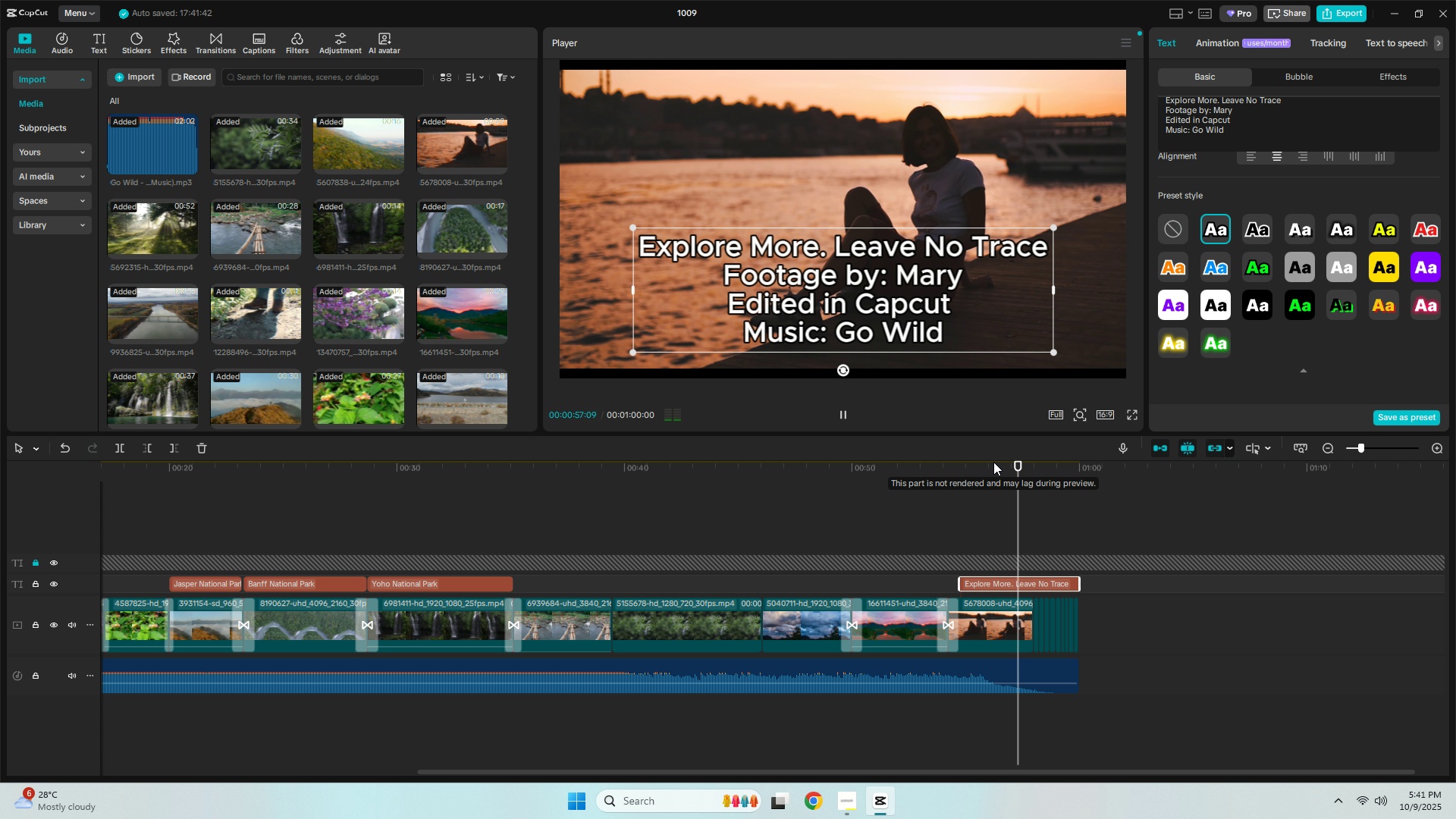 
key(Space)
 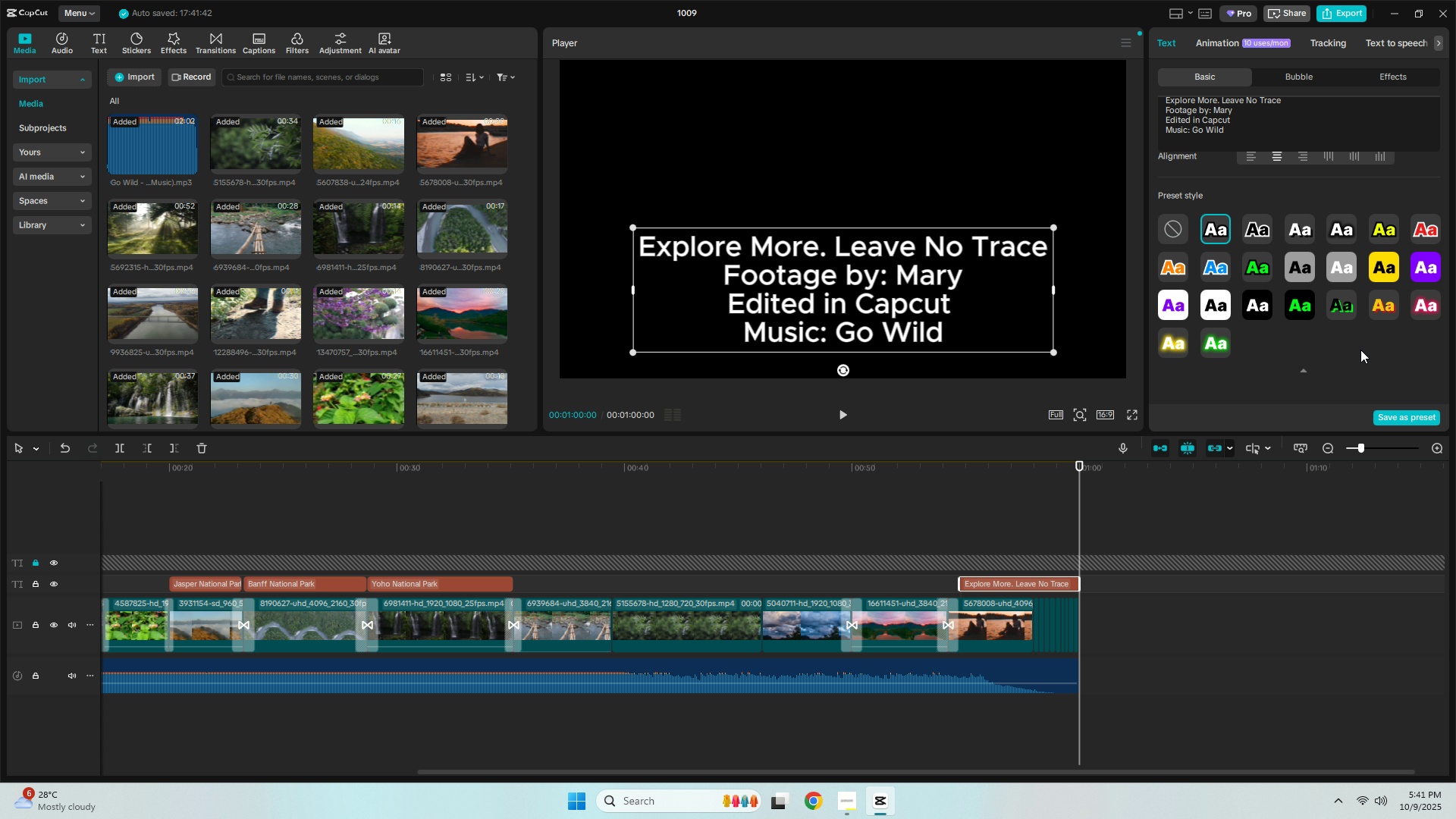 
wait(6.34)
 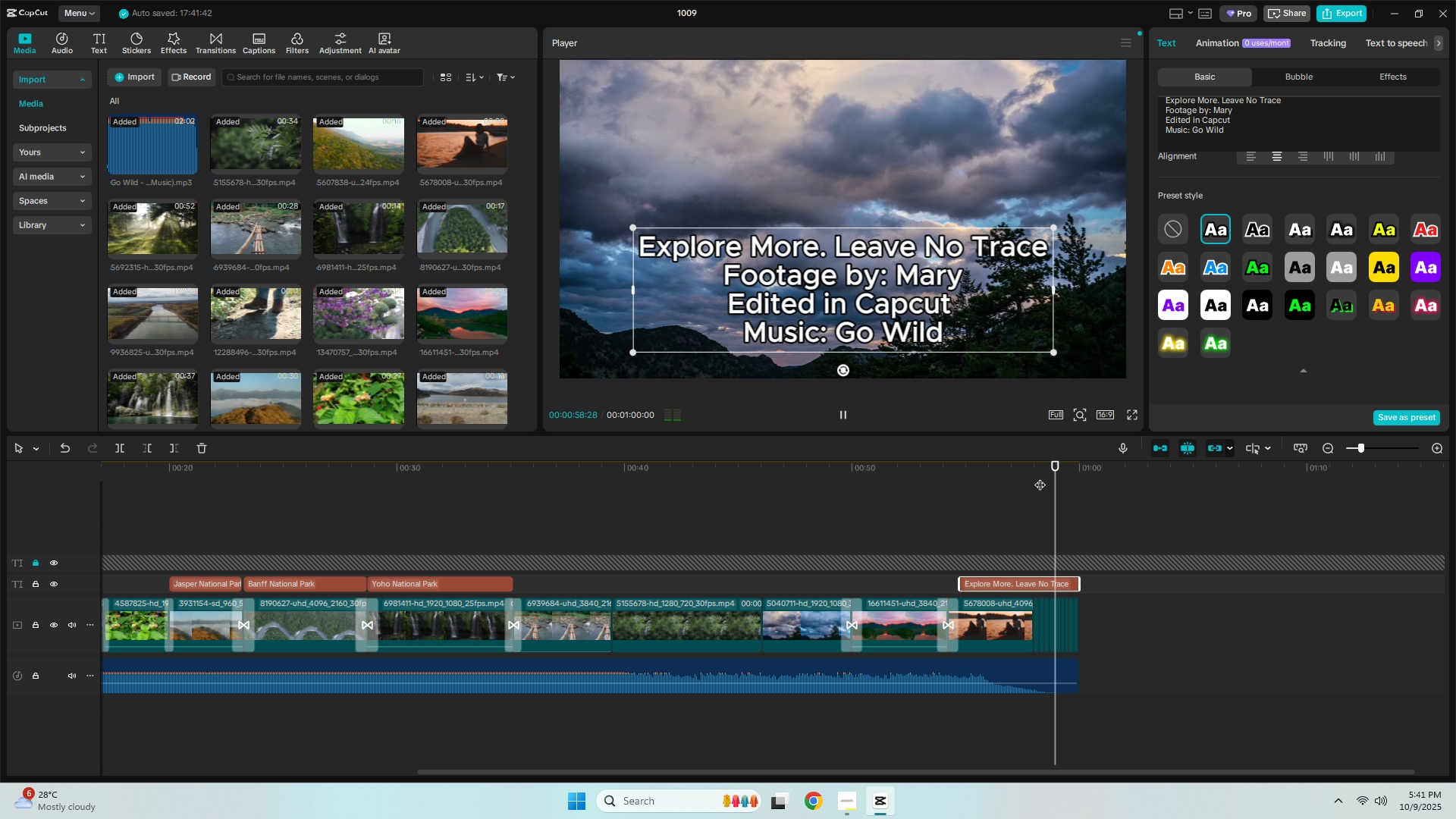 
left_click([1360, 350])
 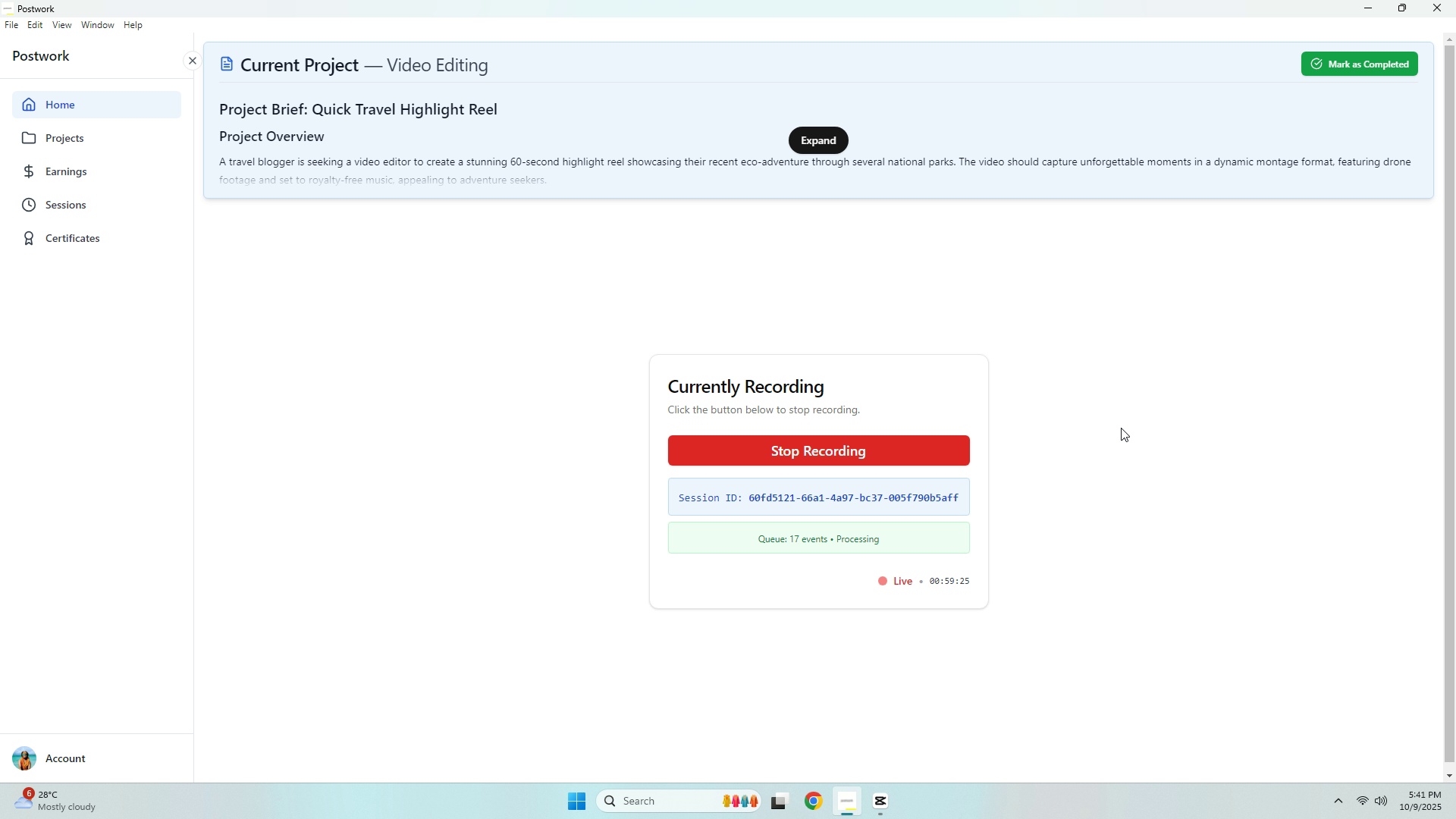 
key(Alt+AltLeft)
 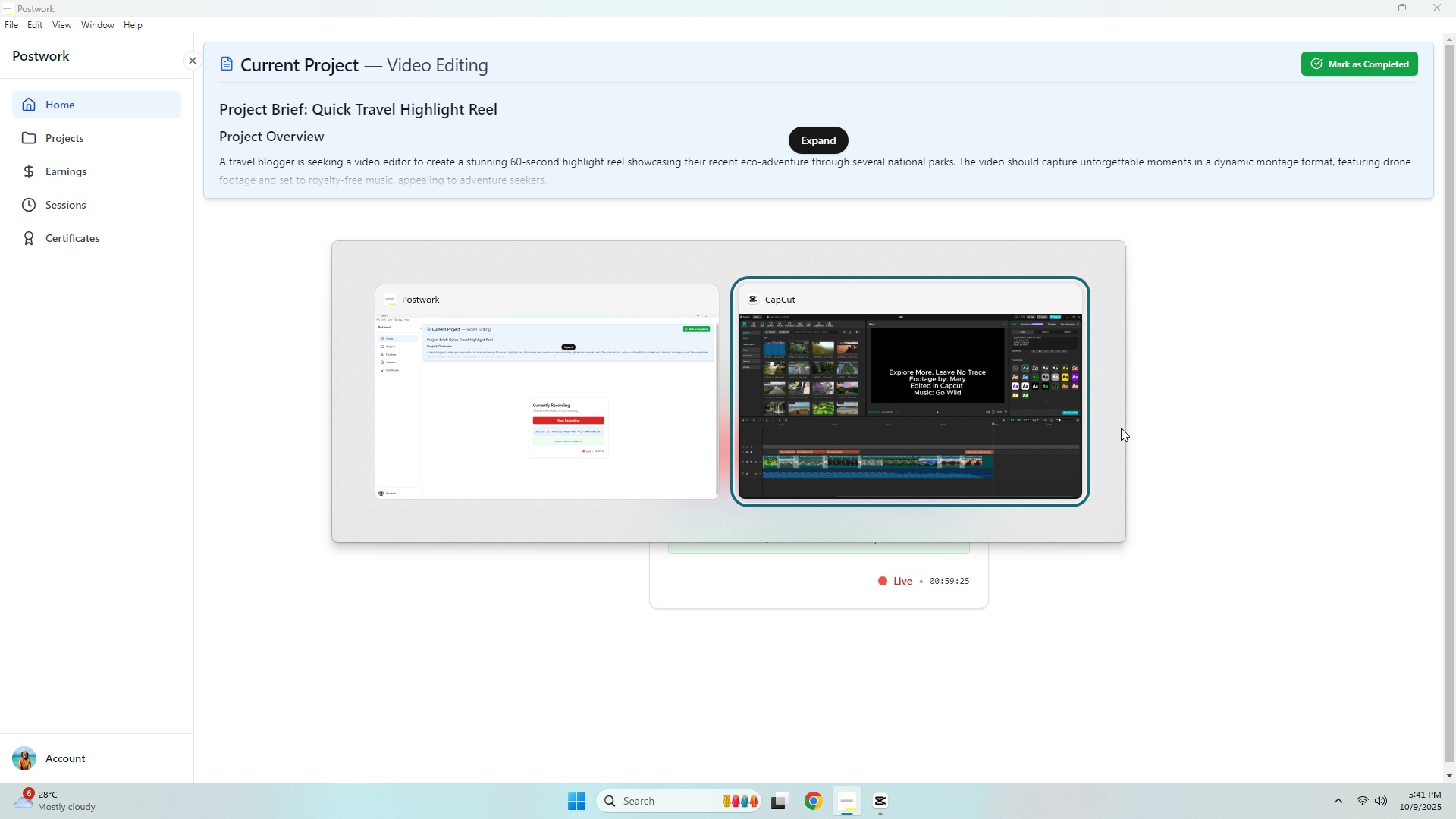 
key(Alt+Tab)